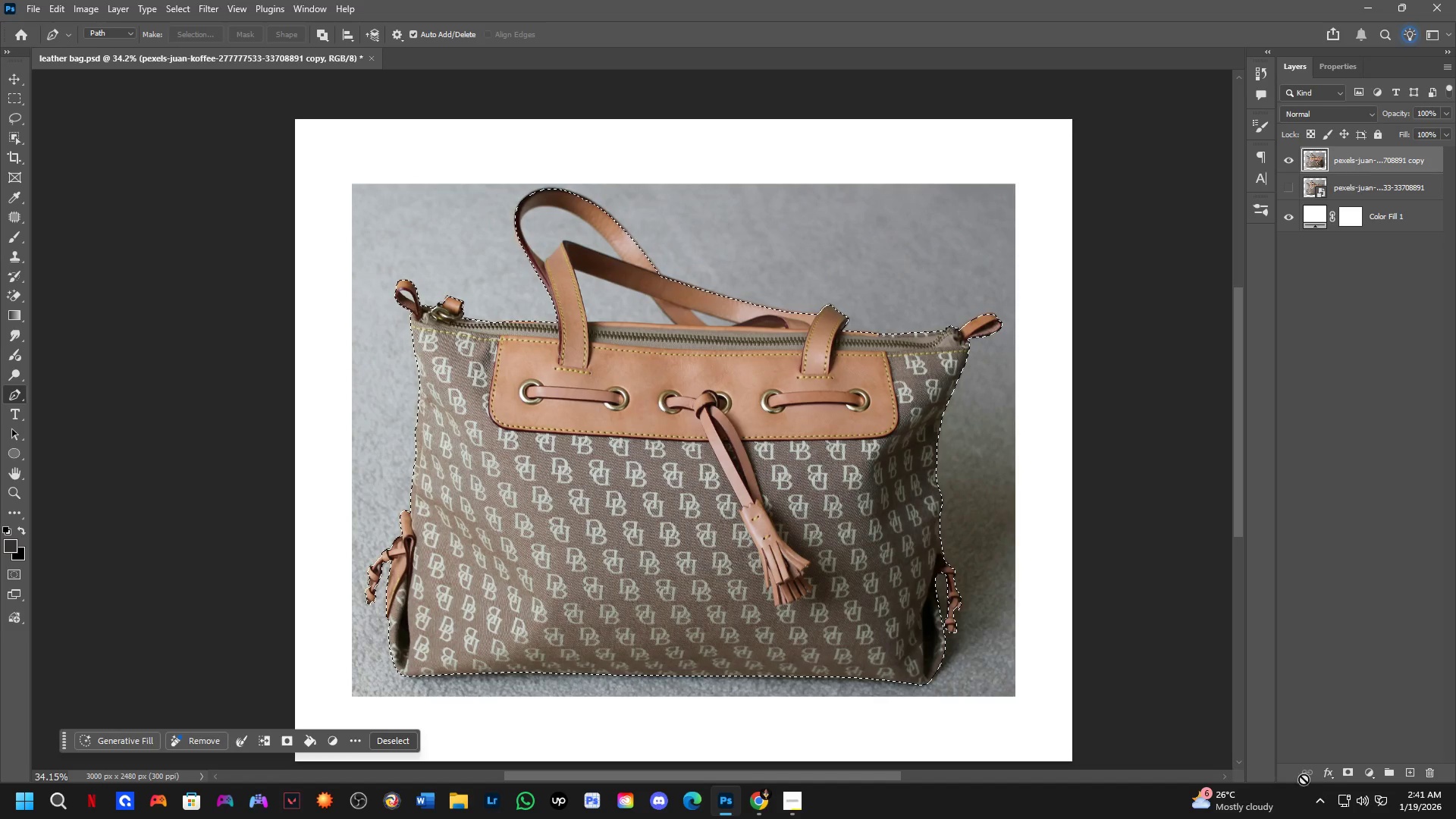 
left_click([1344, 770])
 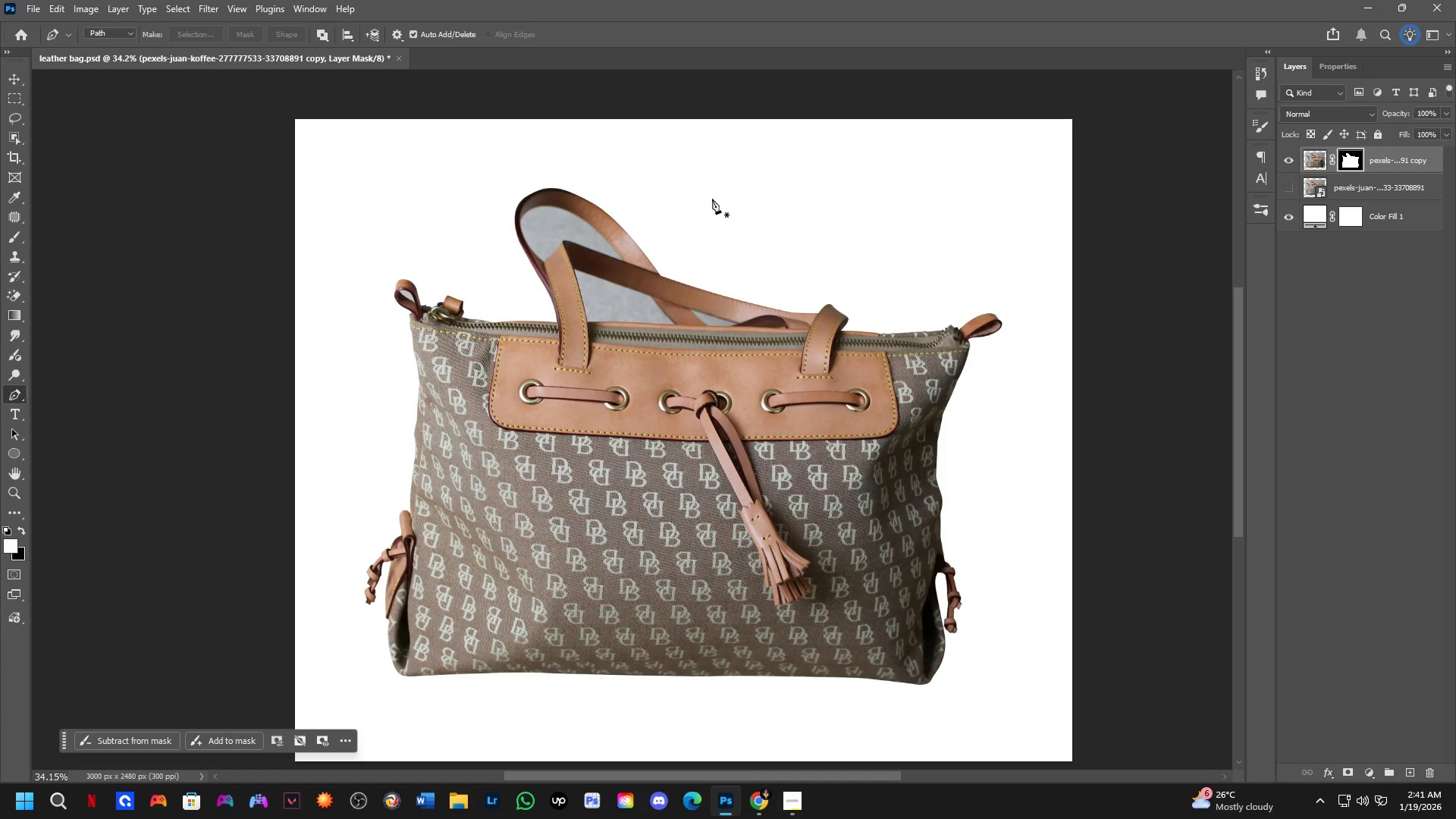 
hold_key(key=Space, duration=1.5)
 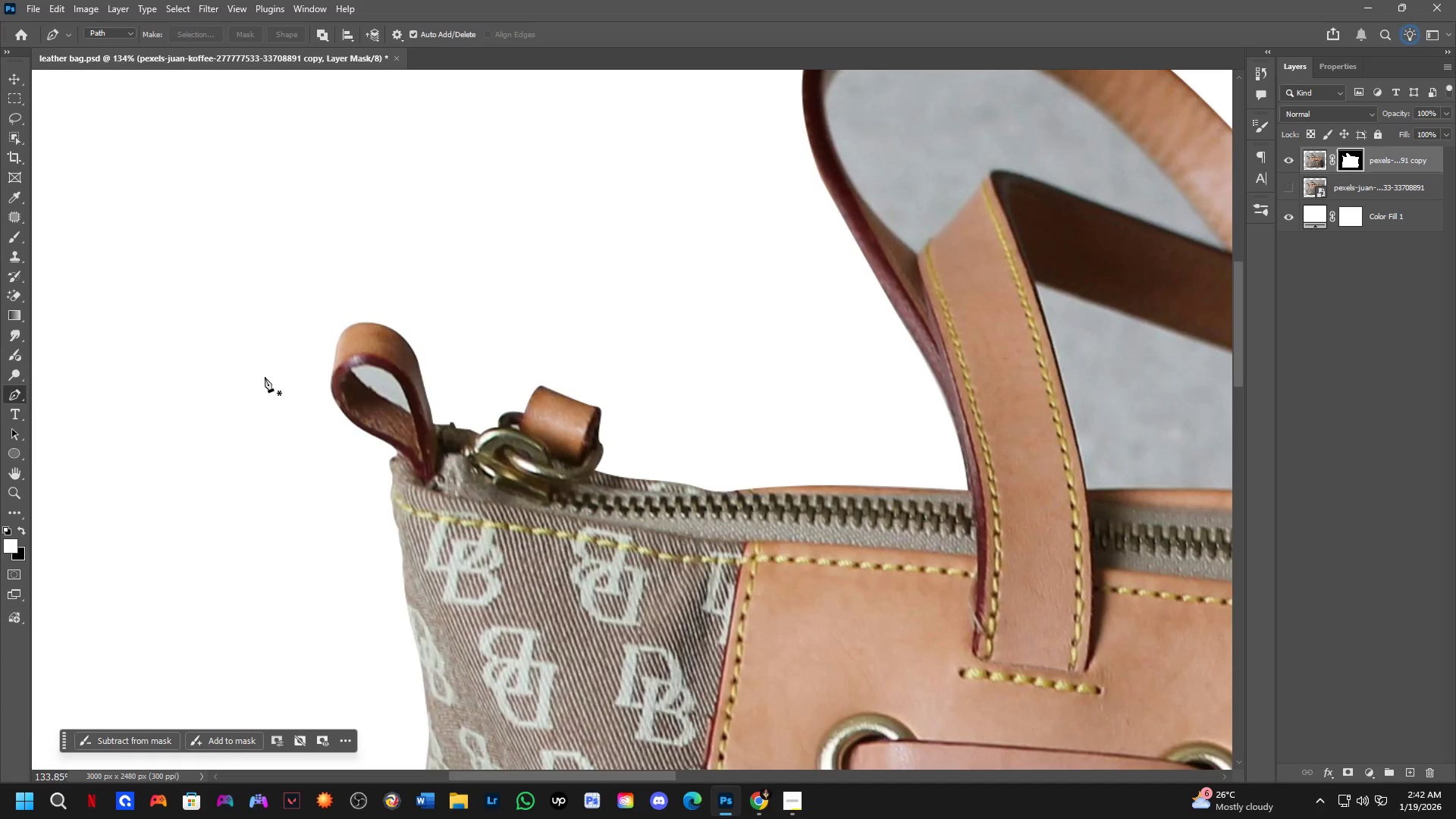 
scroll: coordinate [466, 273], scroll_direction: up, amount: 15.0
 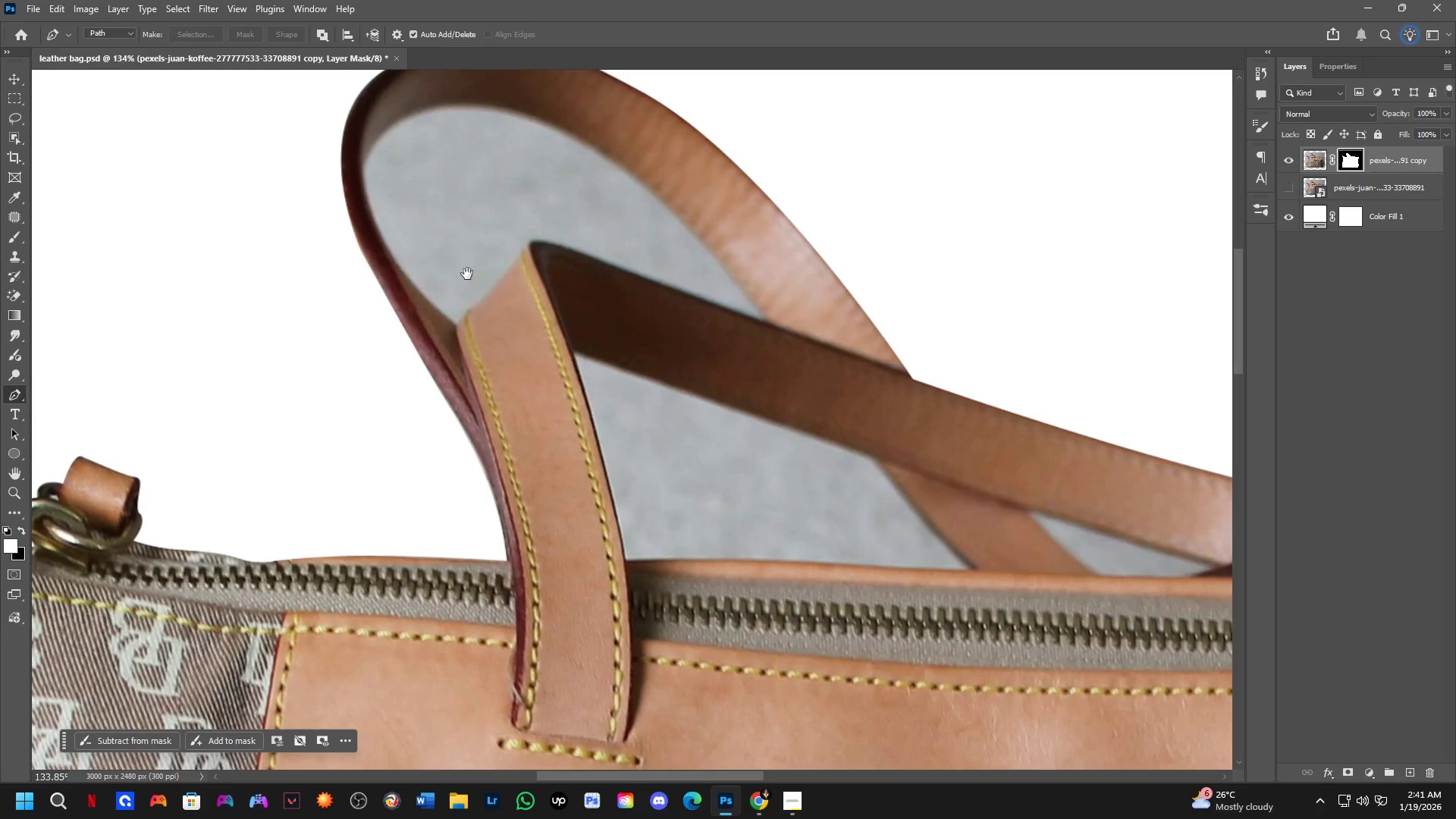 
left_click_drag(start_coordinate=[467, 274], to_coordinate=[927, 203])
 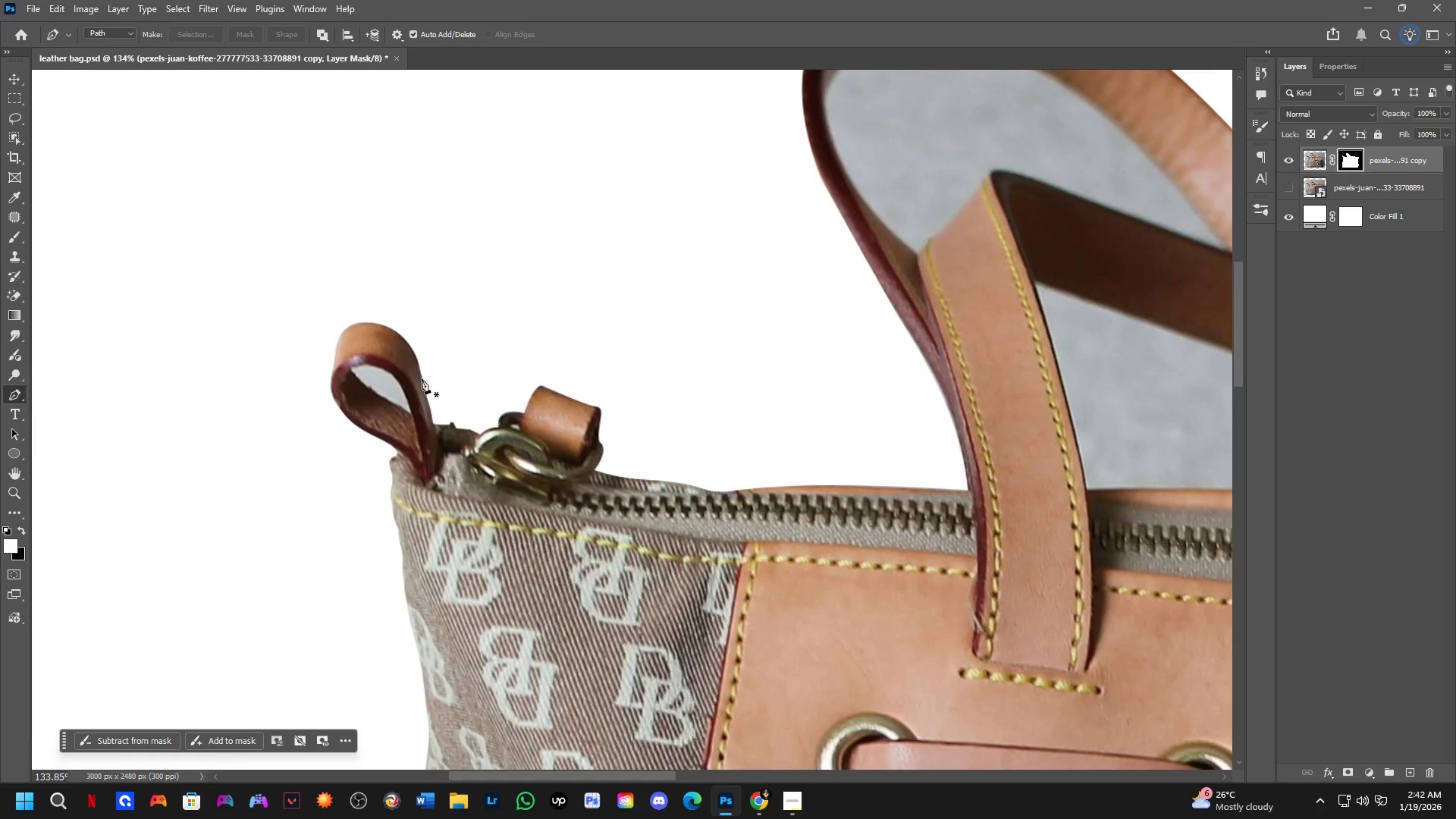 
hold_key(key=Space, duration=0.44)
 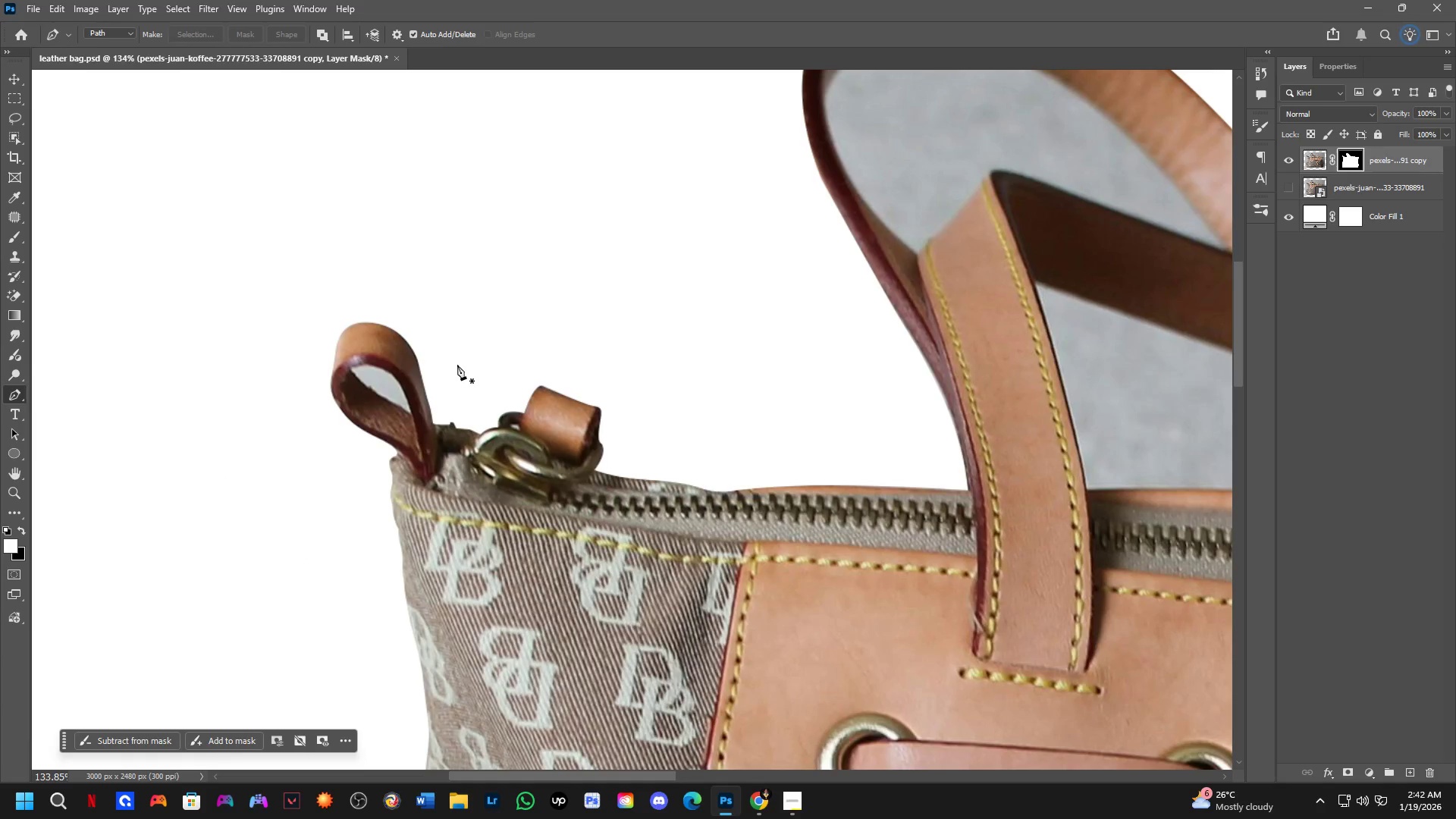 
key(Shift+ShiftLeft)
 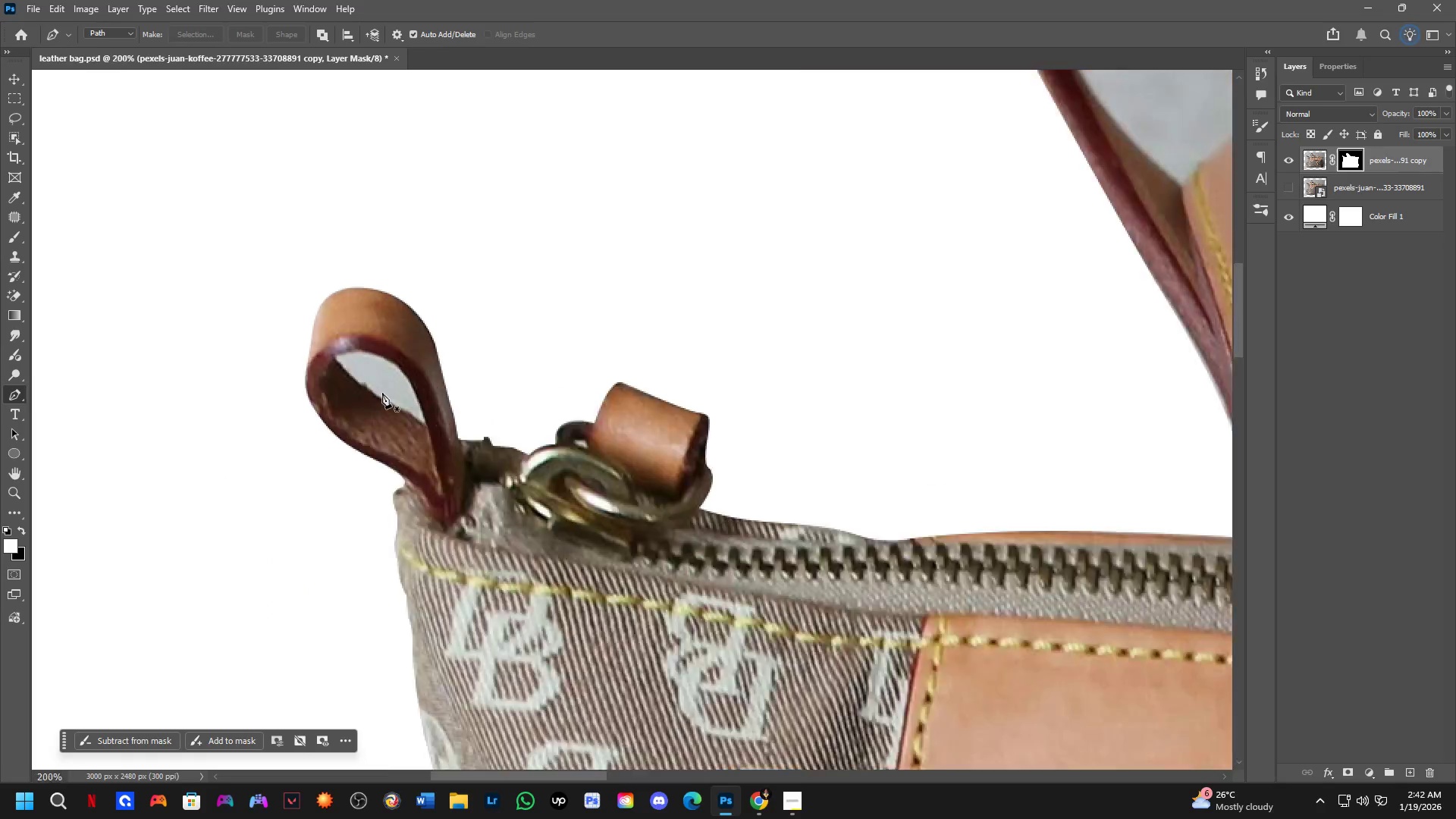 
scroll: coordinate [381, 394], scroll_direction: up, amount: 5.0
 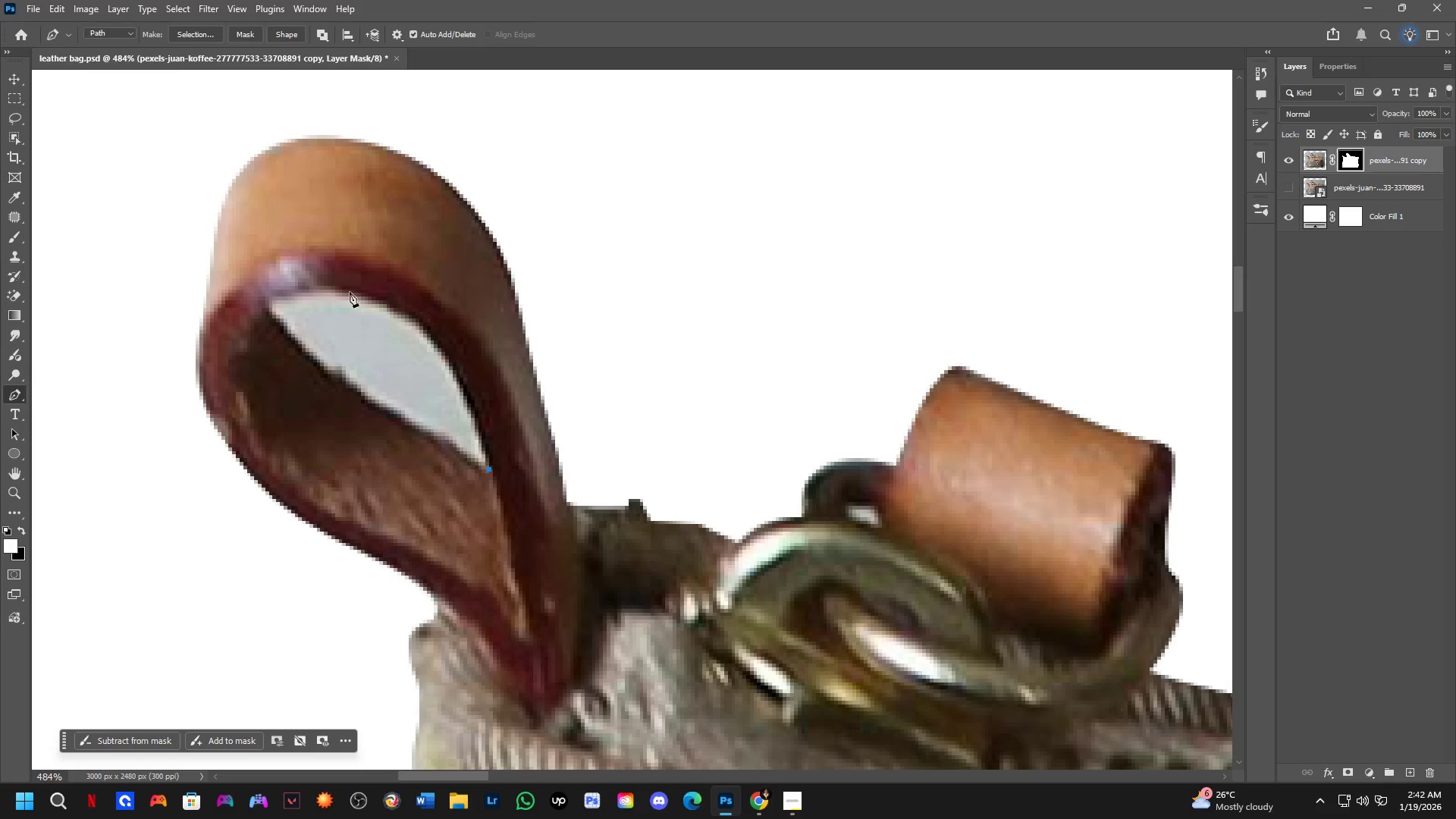 
left_click_drag(start_coordinate=[348, 288], to_coordinate=[228, 262])
 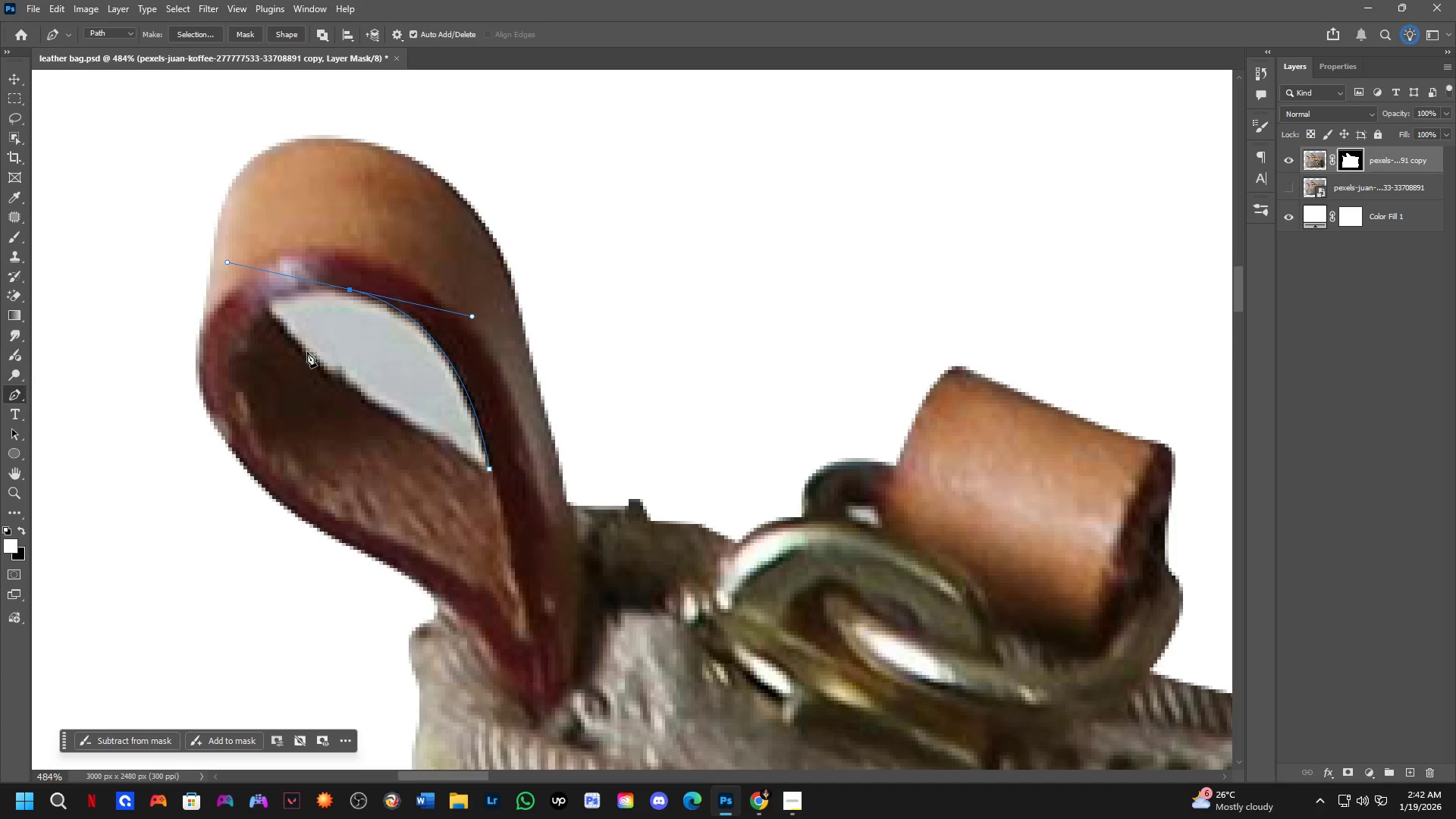 
left_click_drag(start_coordinate=[309, 356], to_coordinate=[353, 375])
 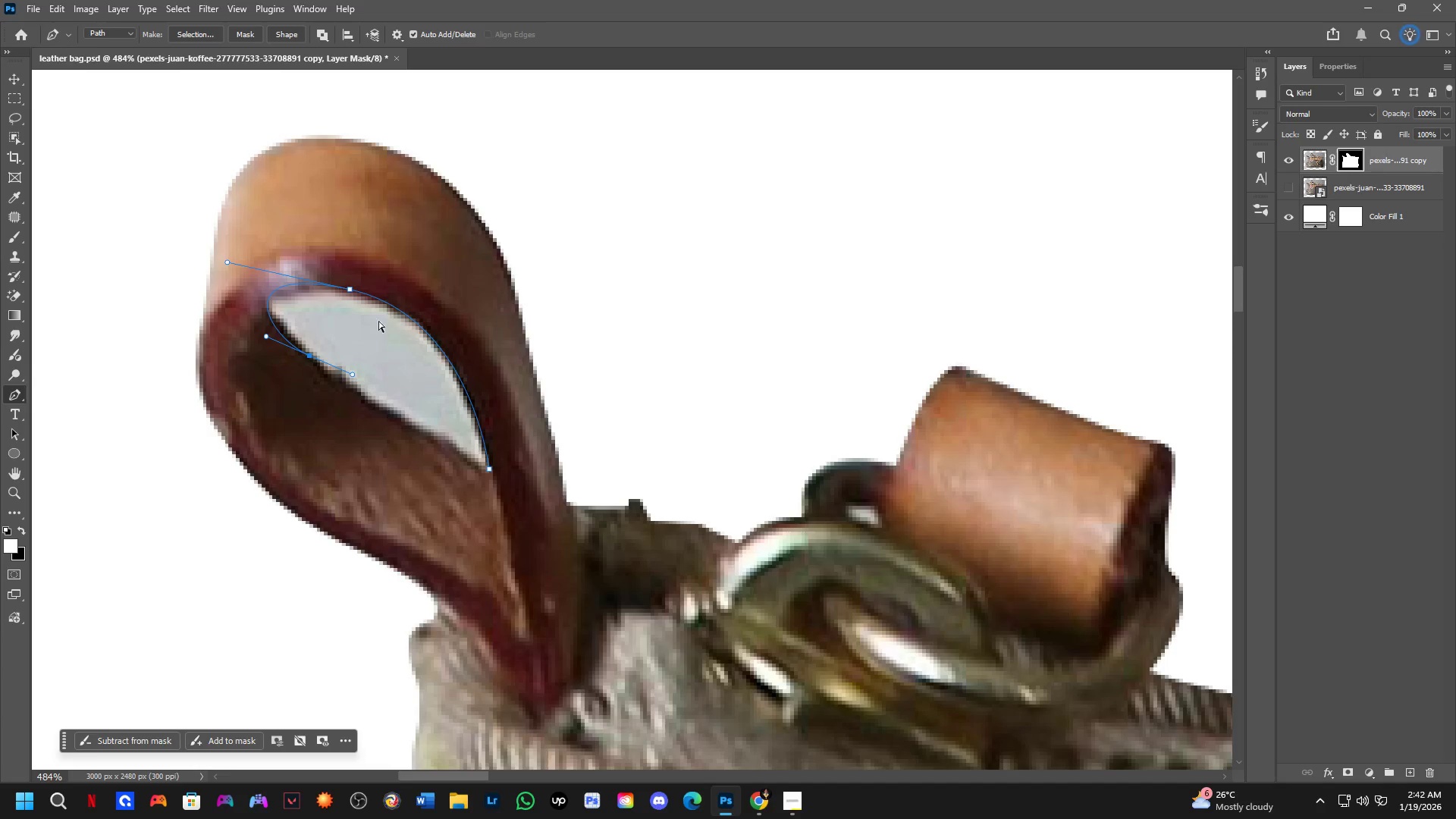 
key(Control+ControlLeft)
 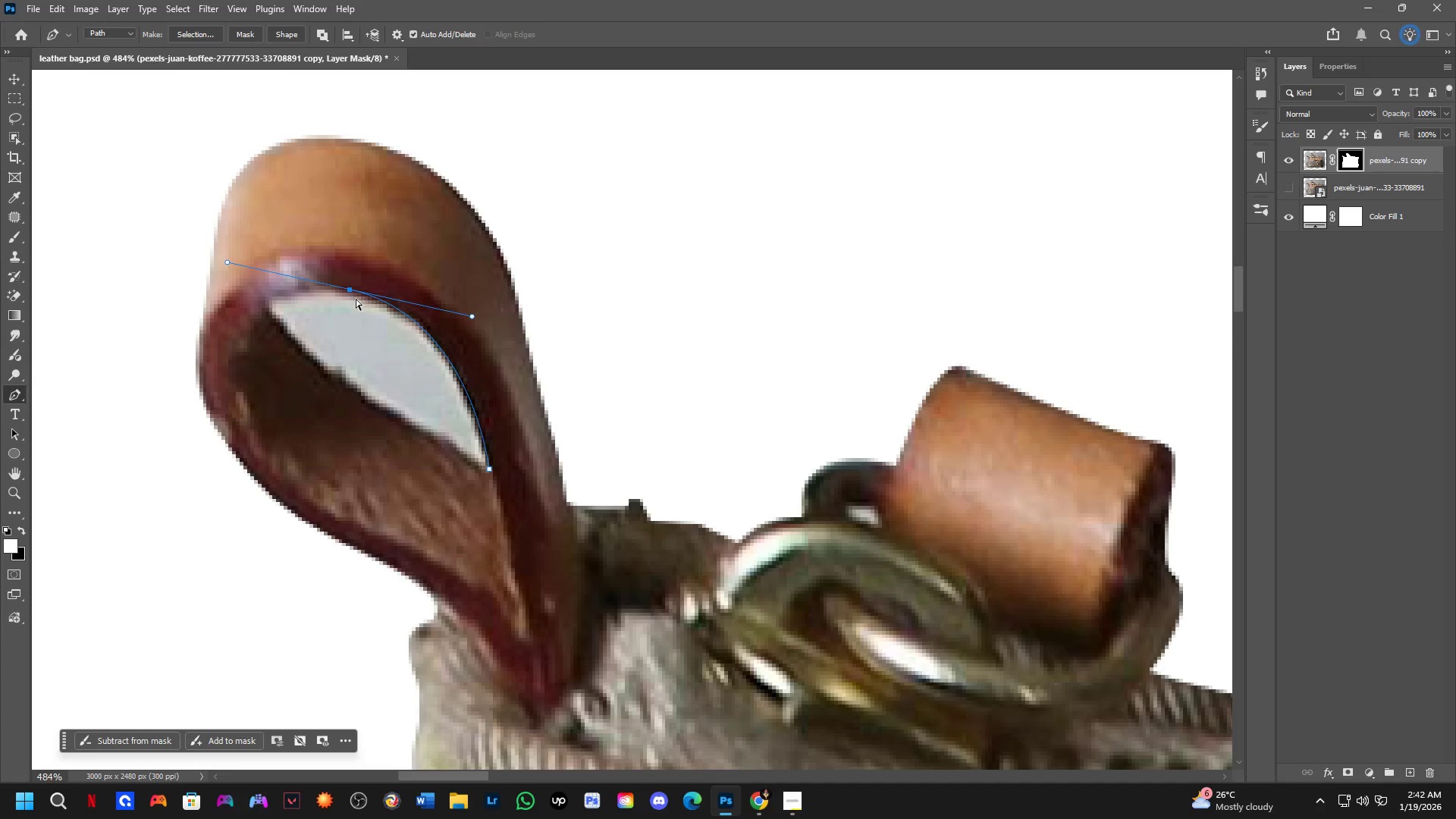 
key(Control+Z)
 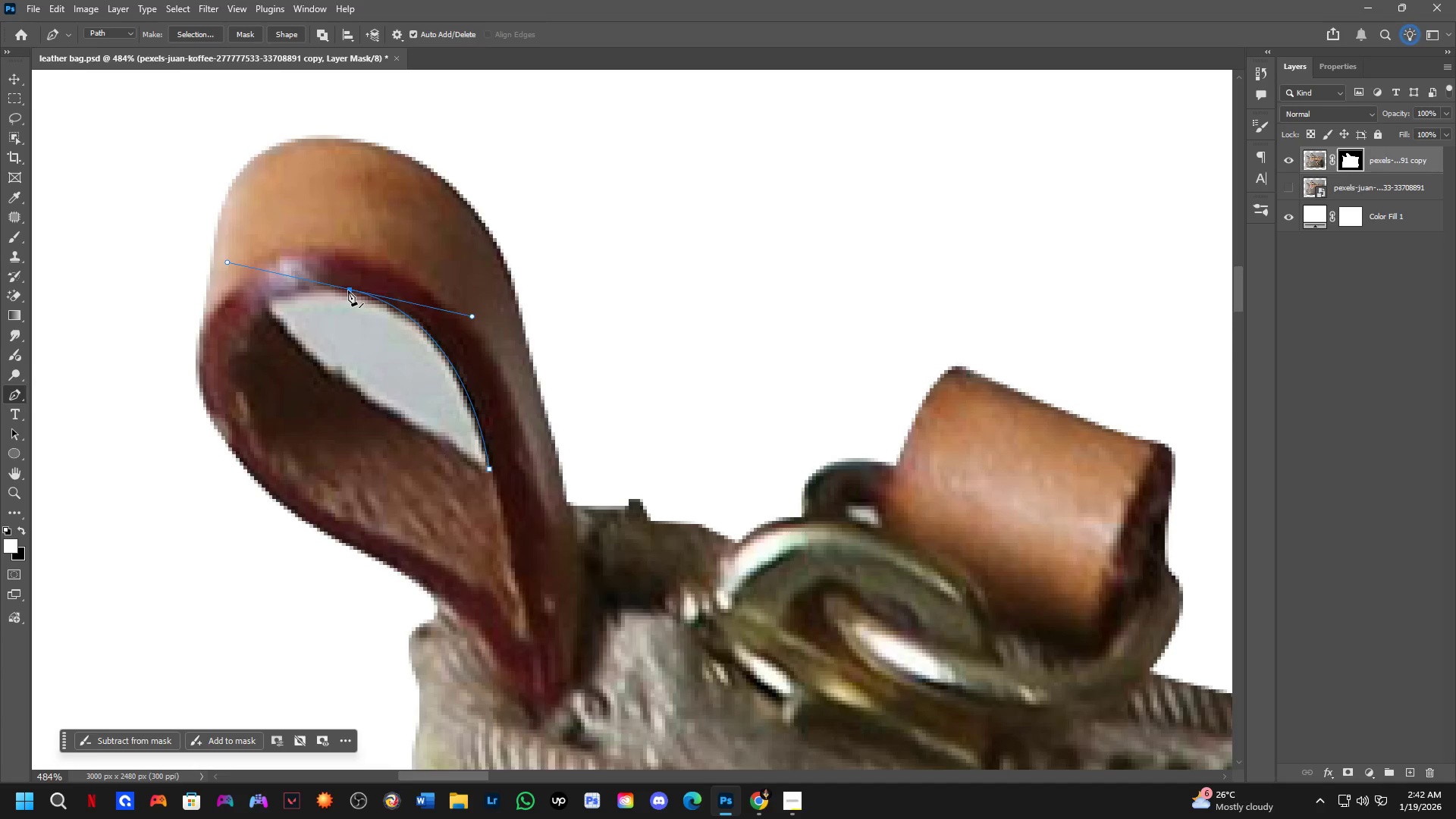 
key(Alt+AltLeft)
 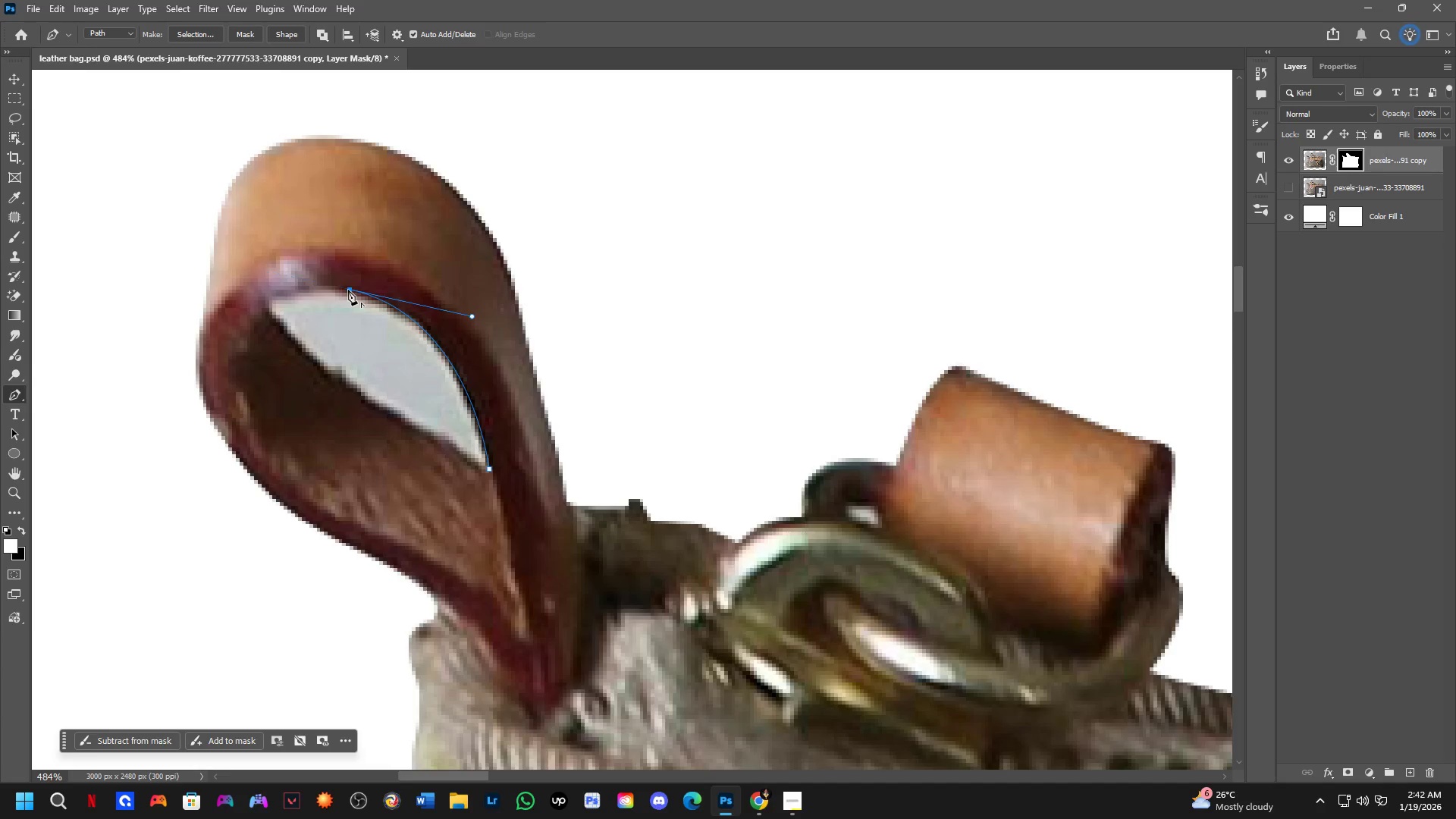 
left_click([348, 290])
 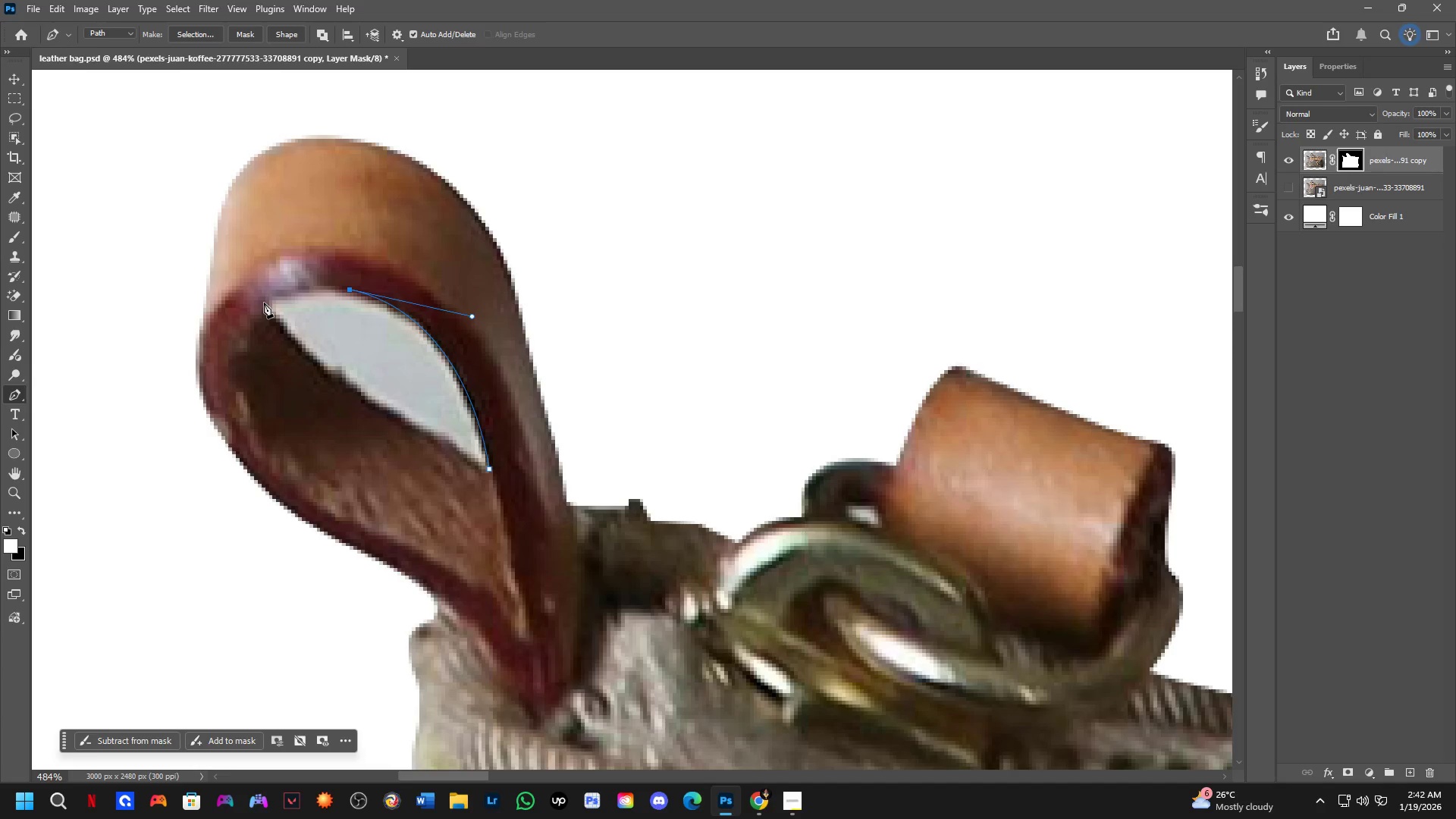 
left_click_drag(start_coordinate=[264, 303], to_coordinate=[268, 325])
 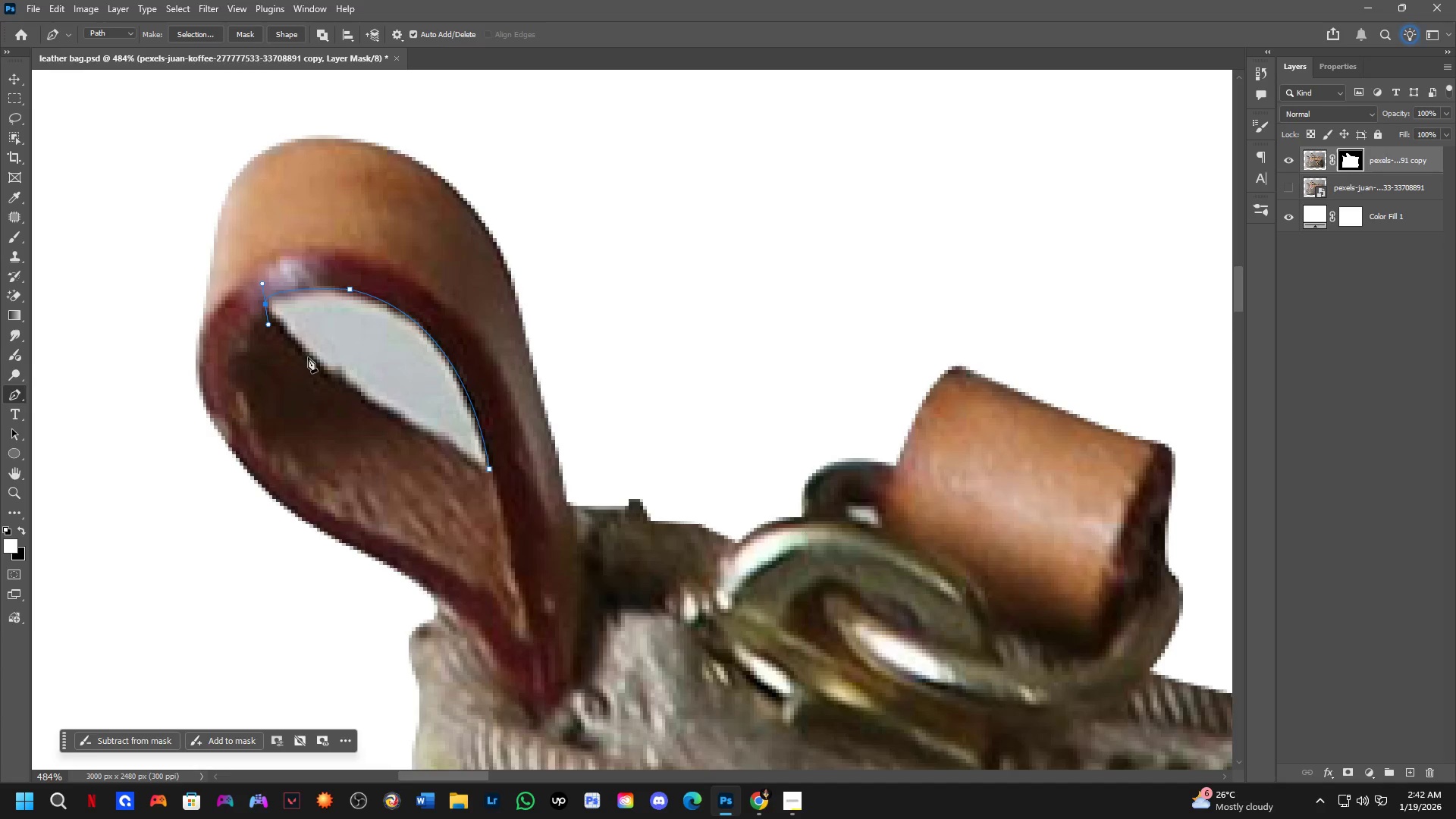 
left_click_drag(start_coordinate=[309, 359], to_coordinate=[324, 375])
 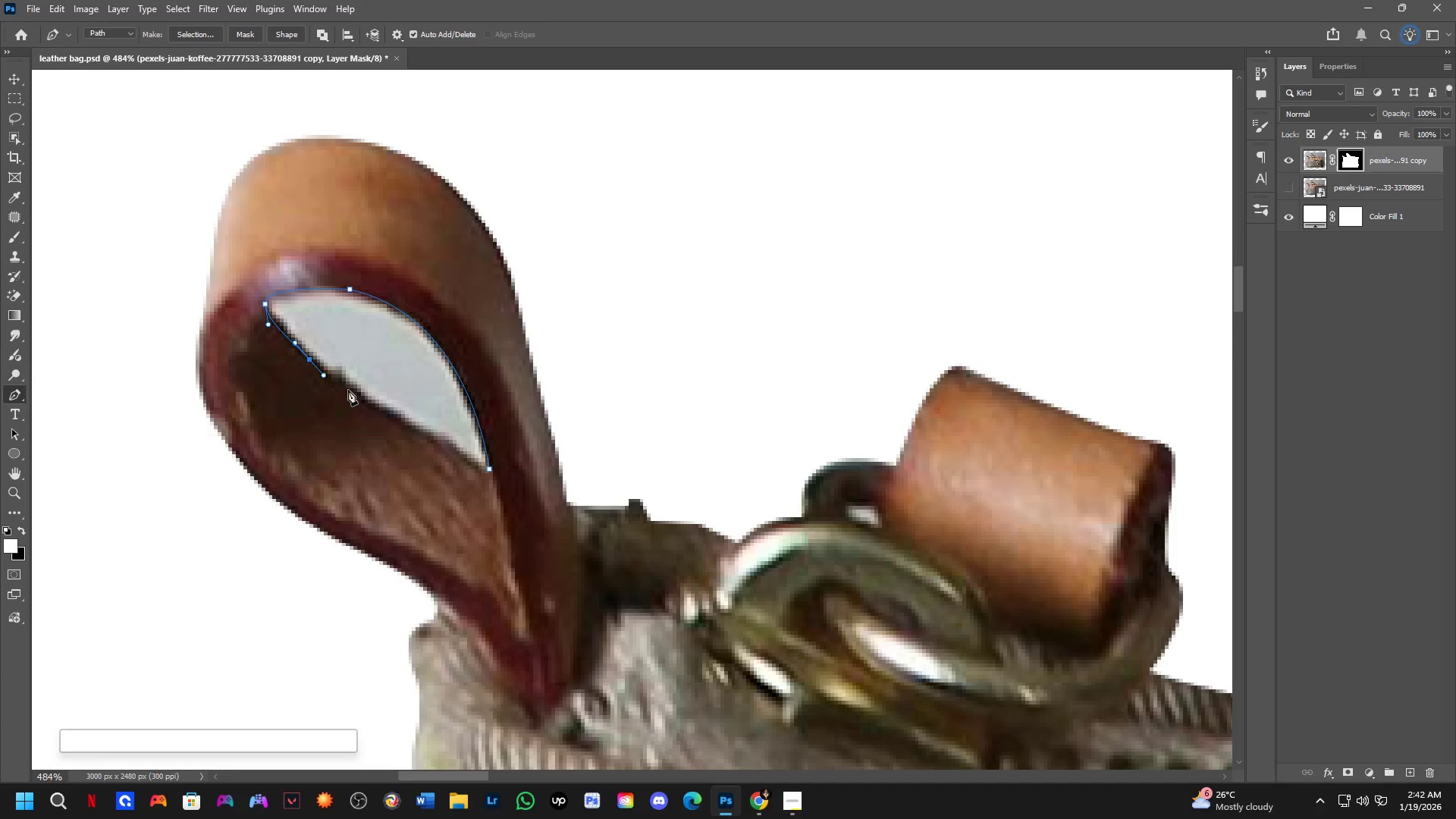 
left_click_drag(start_coordinate=[348, 390], to_coordinate=[357, 399])
 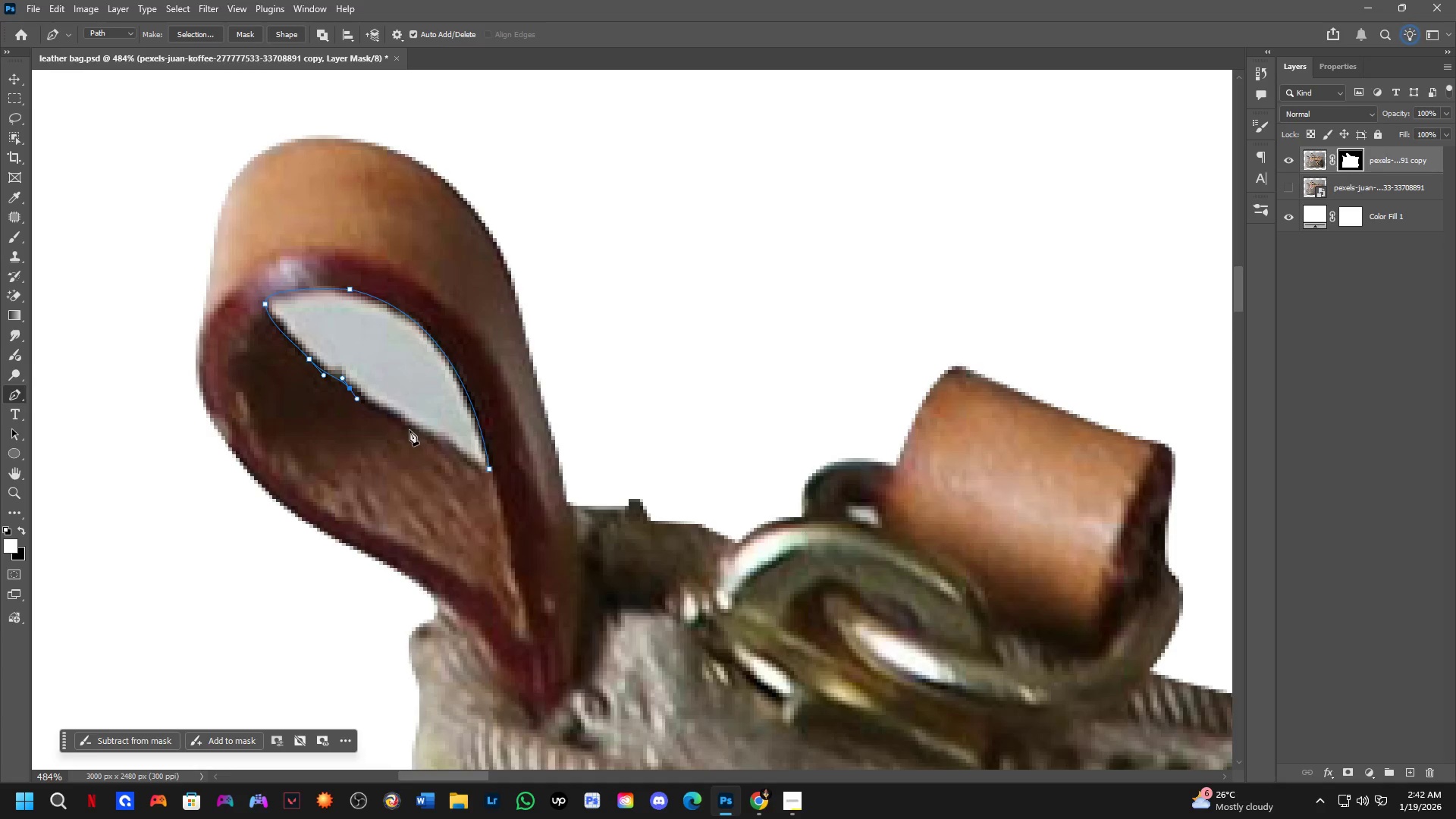 
left_click_drag(start_coordinate=[410, 430], to_coordinate=[431, 440])
 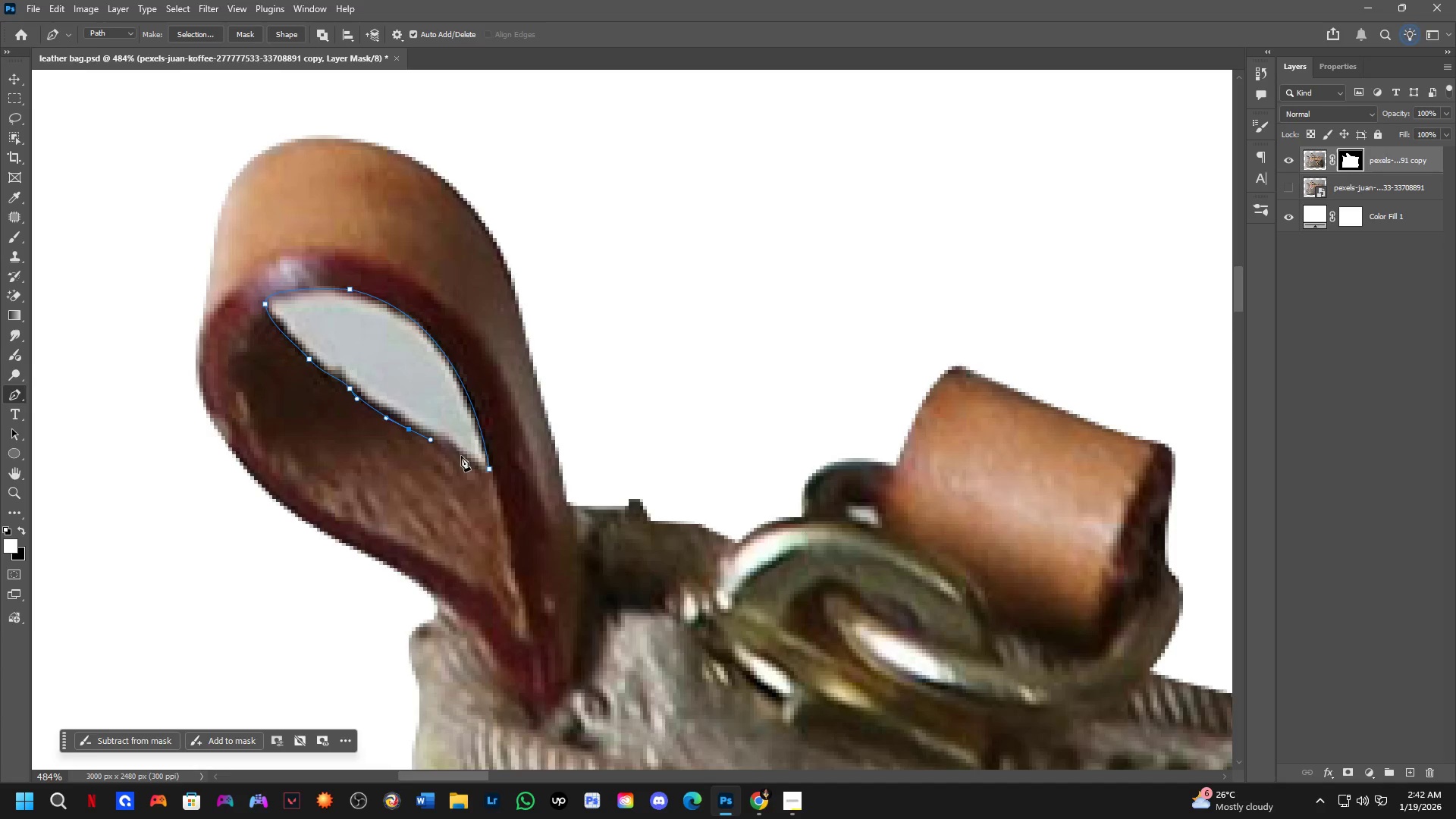 
left_click_drag(start_coordinate=[465, 458], to_coordinate=[472, 466])
 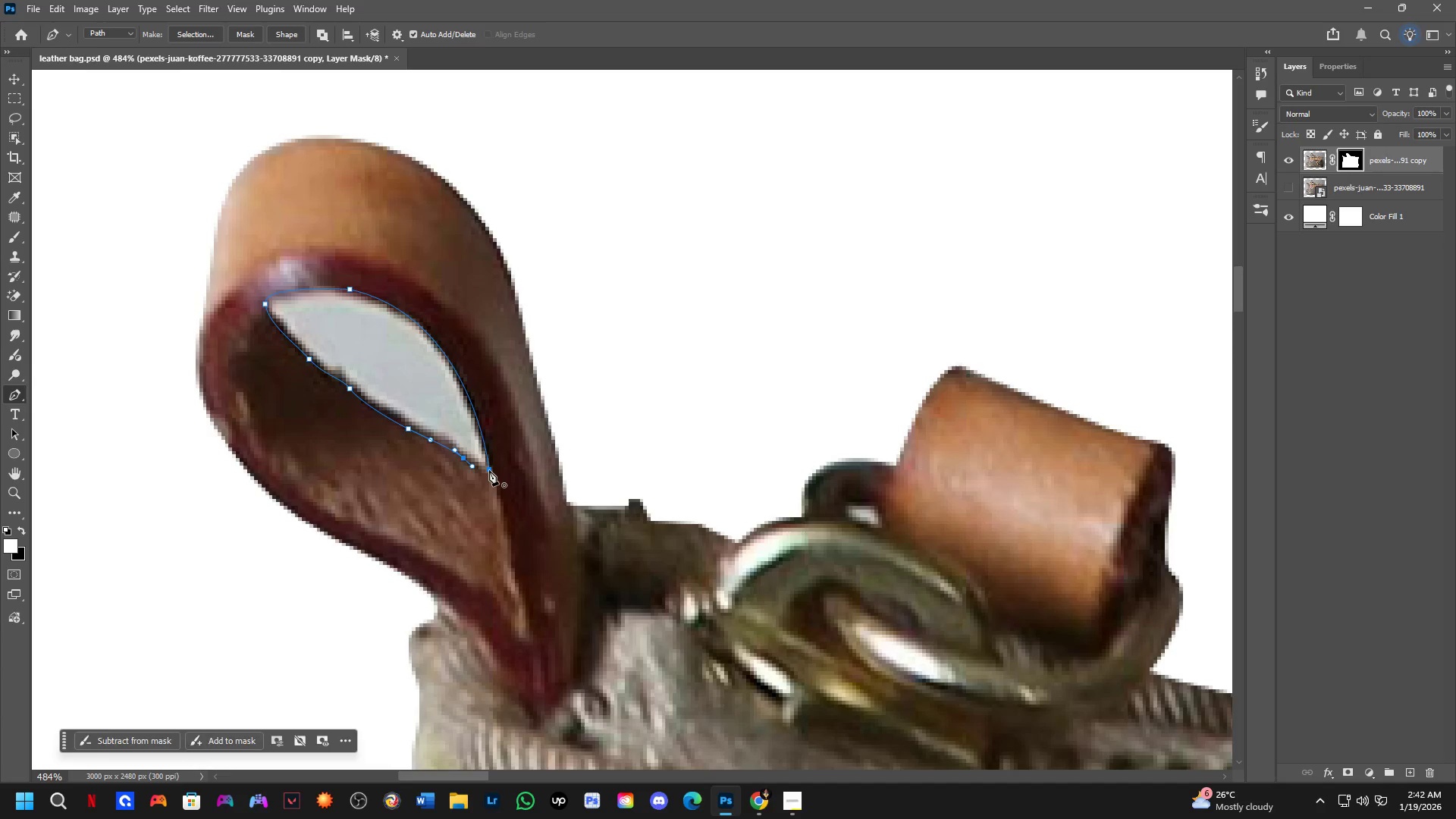 
left_click_drag(start_coordinate=[489, 470], to_coordinate=[488, 457])
 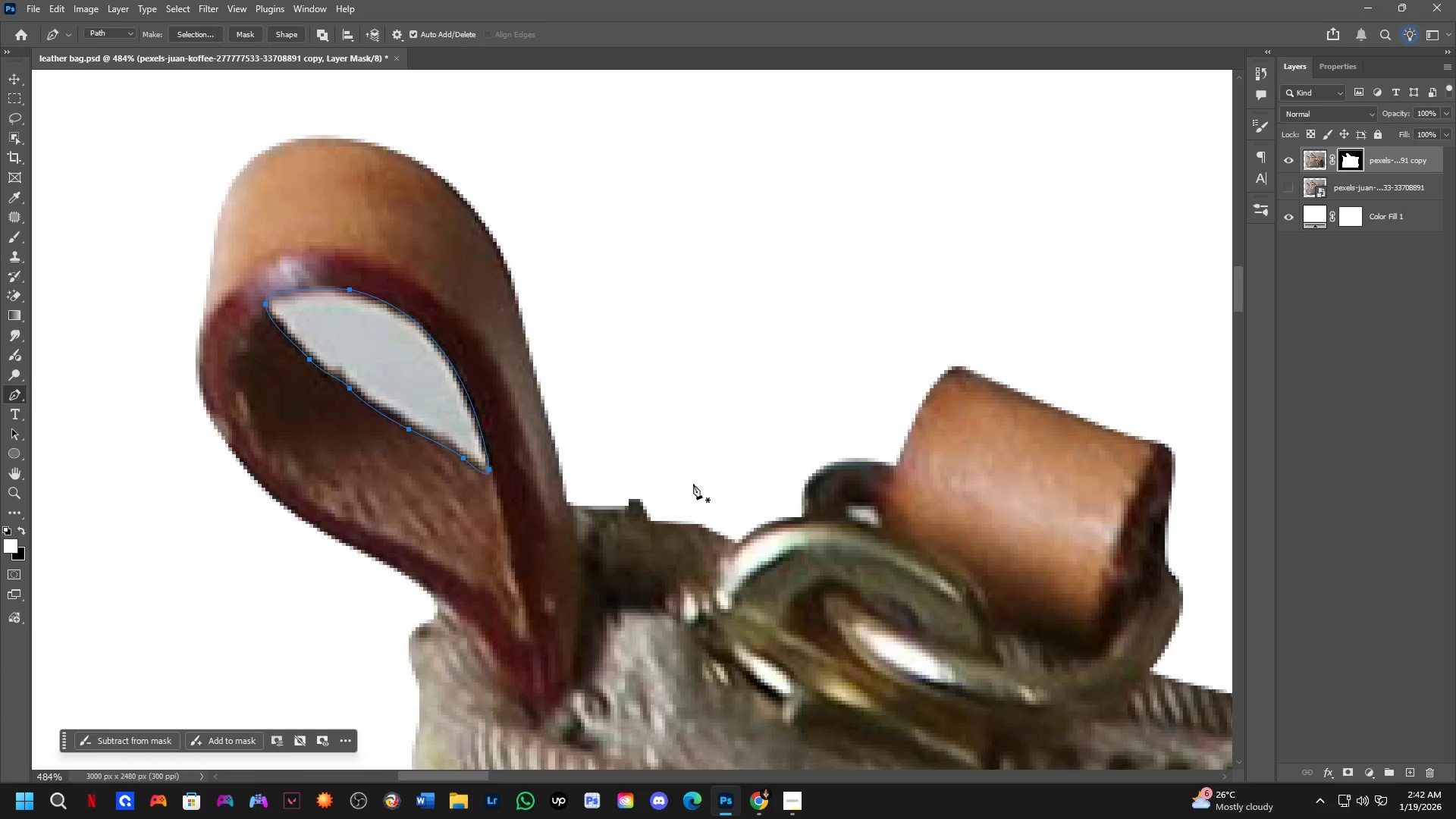 
hold_key(key=Space, duration=0.58)
 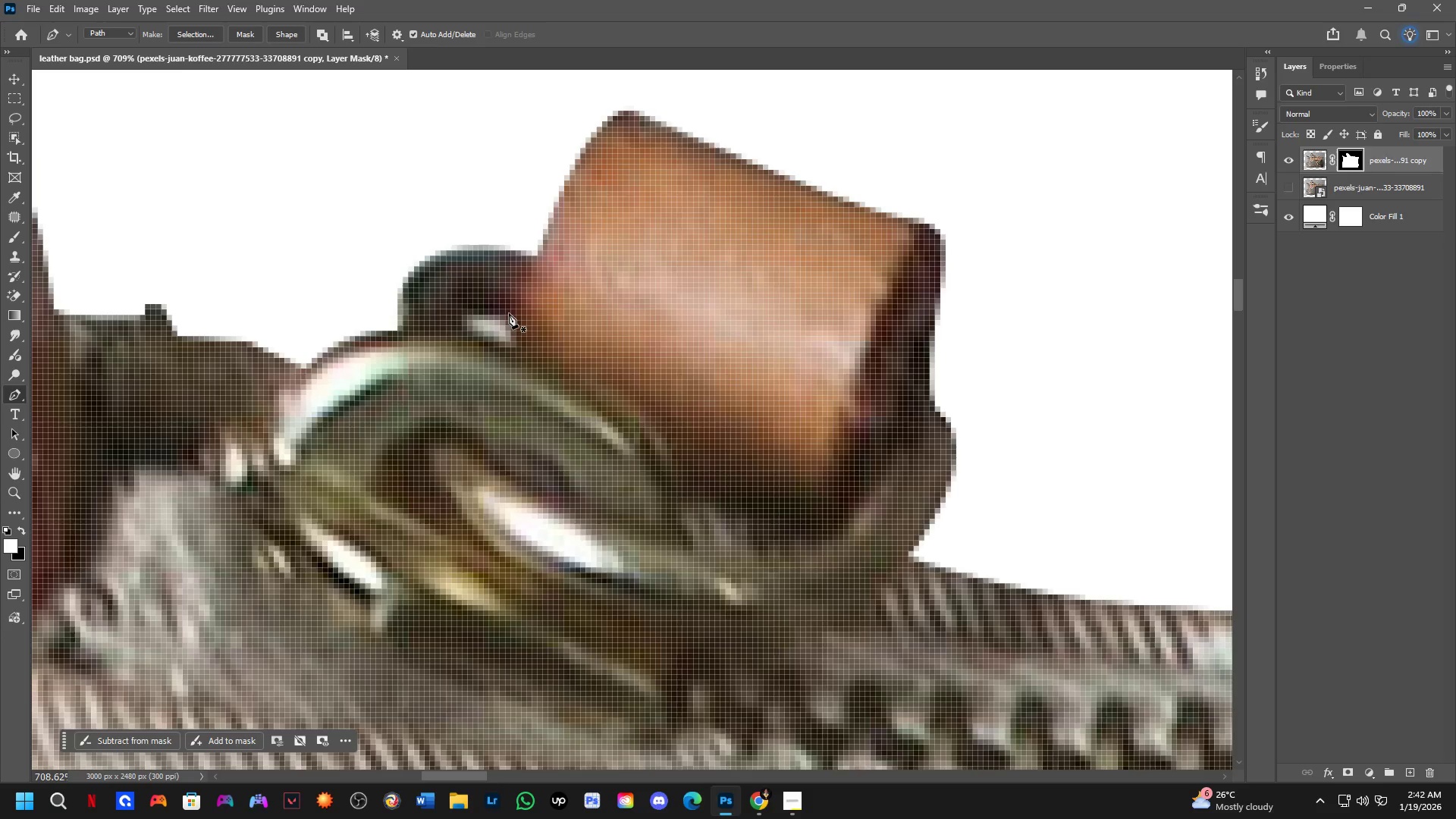 
left_click_drag(start_coordinate=[899, 538], to_coordinate=[576, 347])
 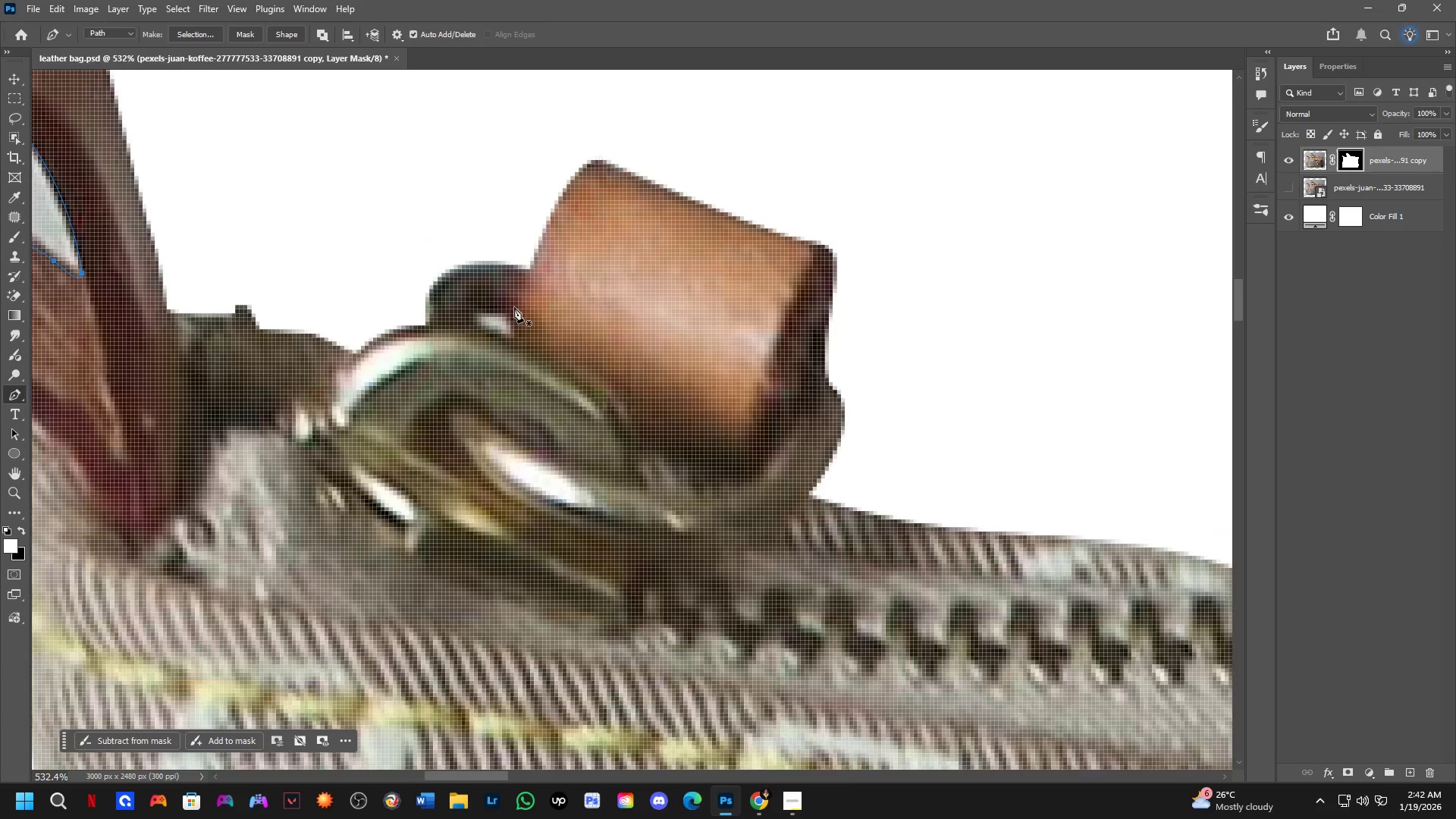 
scroll: coordinate [709, 494], scroll_direction: down, amount: 3.0
 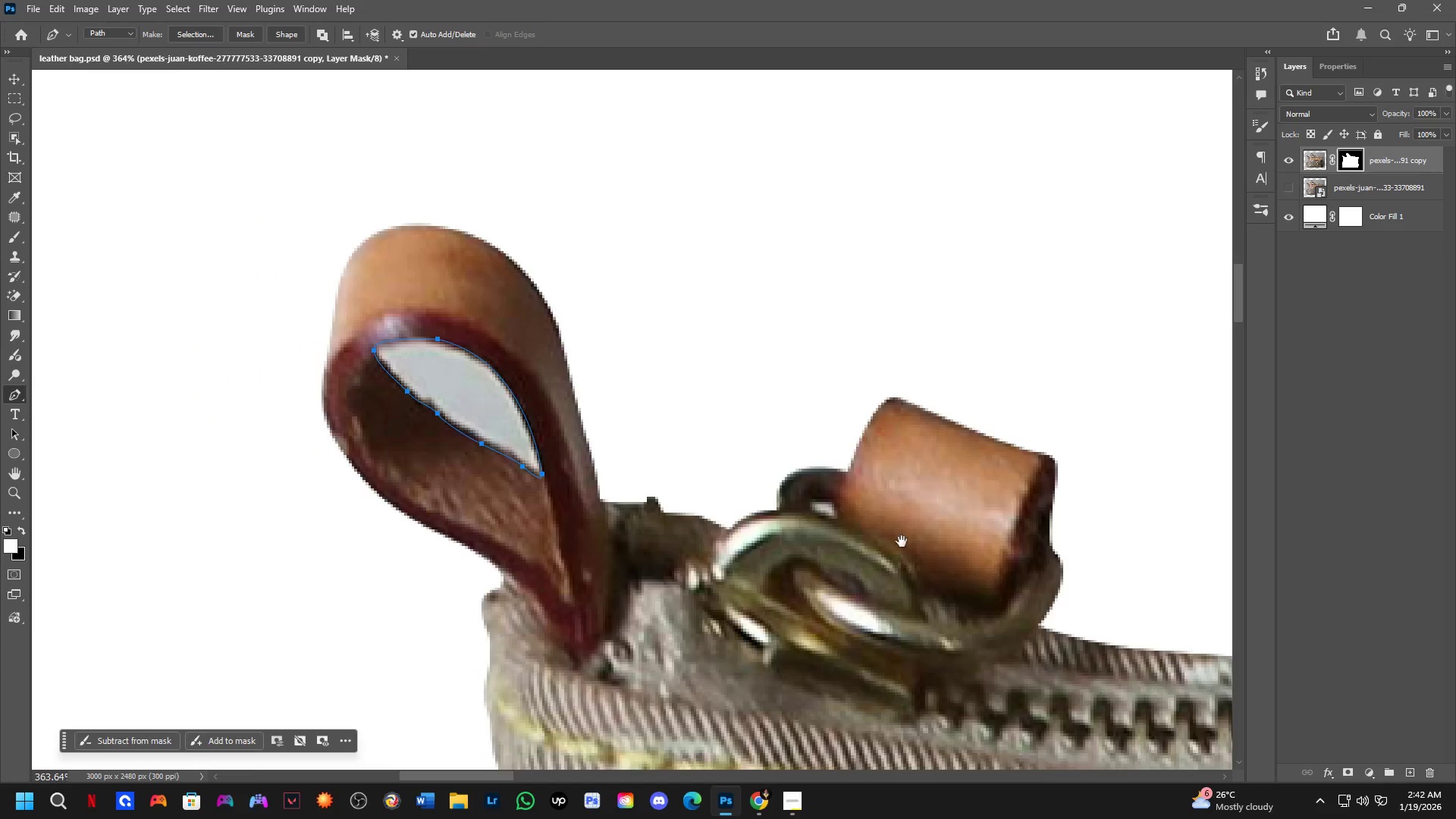 
scroll: coordinate [512, 316], scroll_direction: up, amount: 2.0
 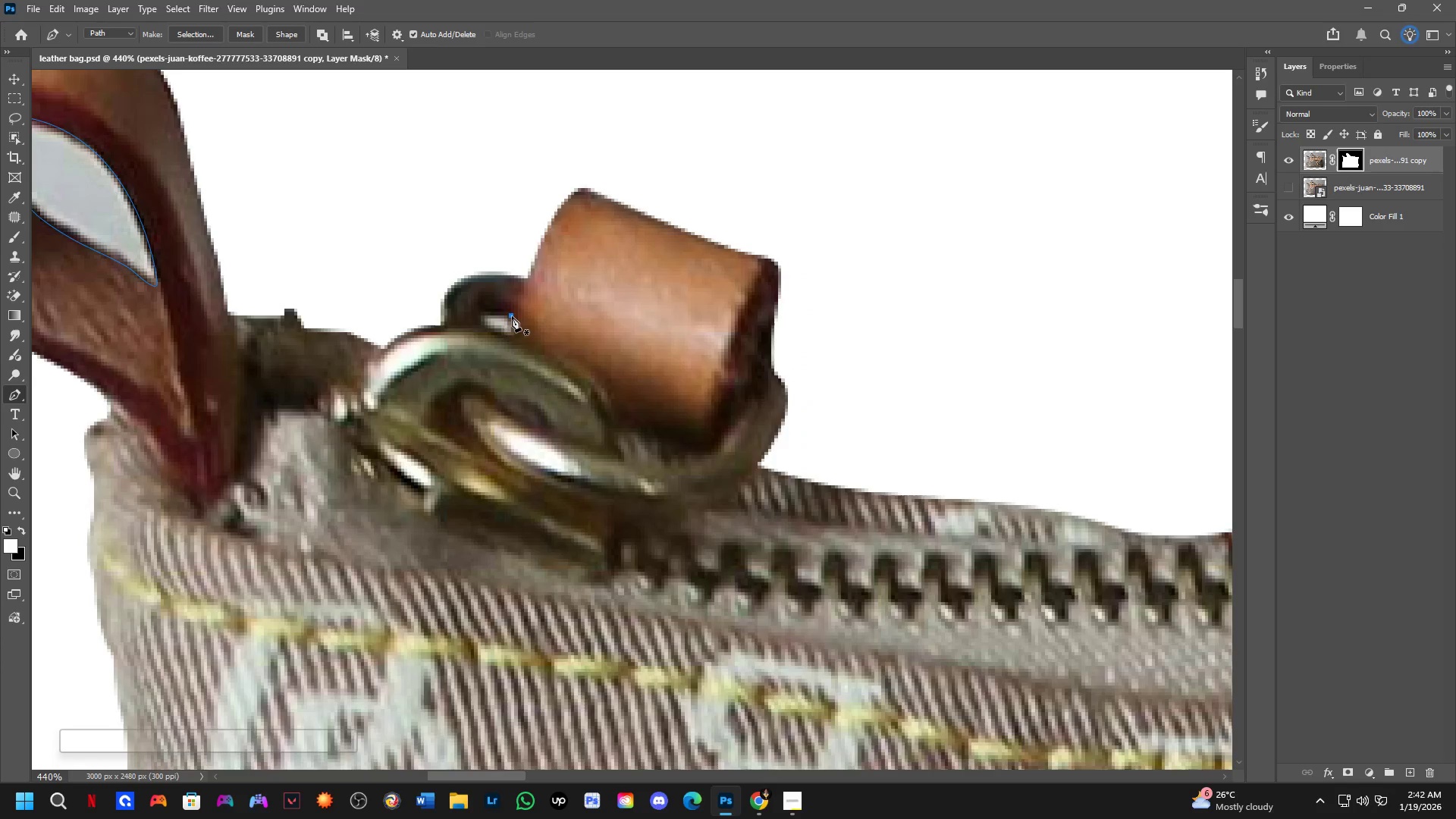 
left_click([512, 316])
 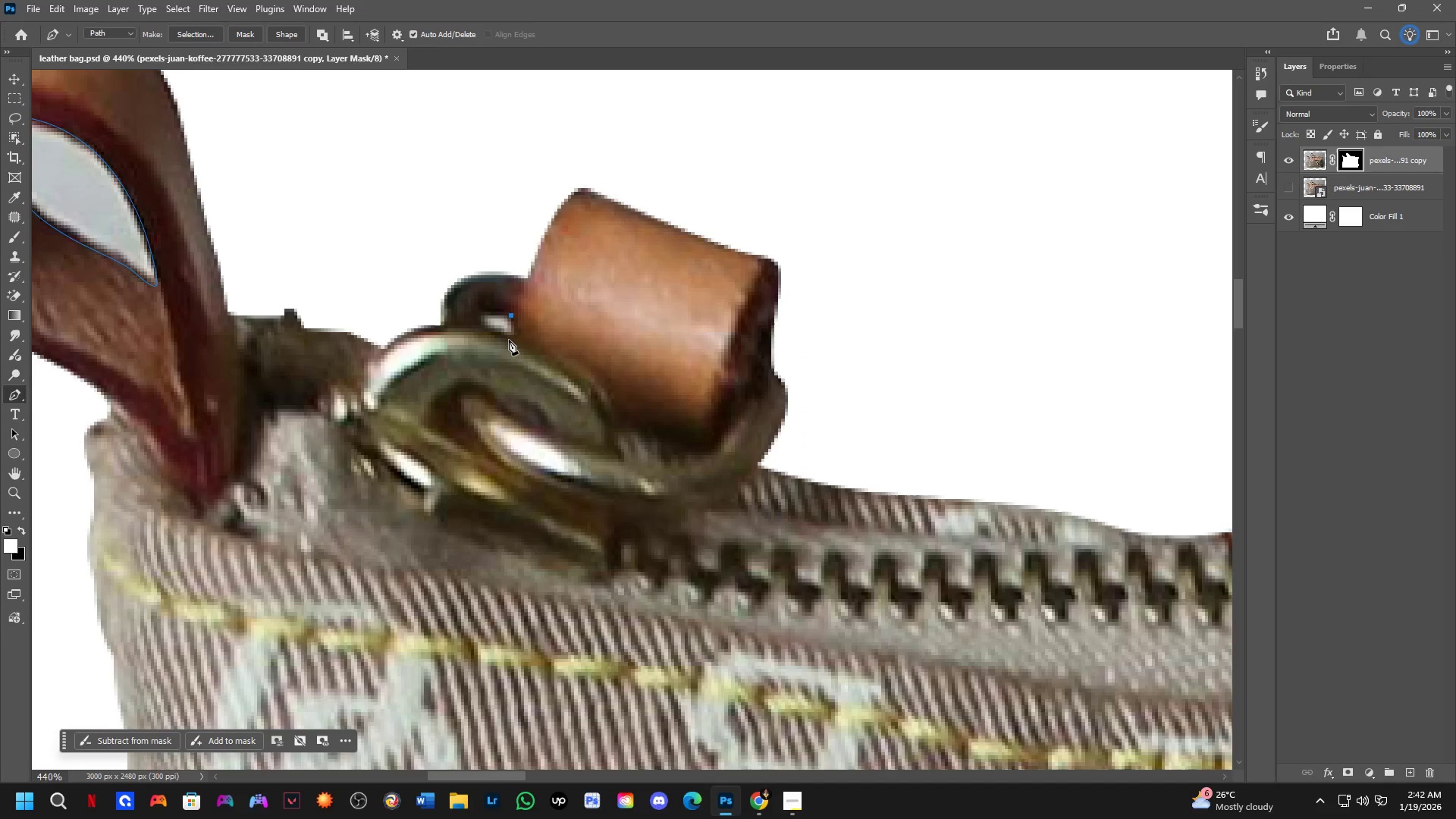 
left_click_drag(start_coordinate=[507, 340], to_coordinate=[500, 336])
 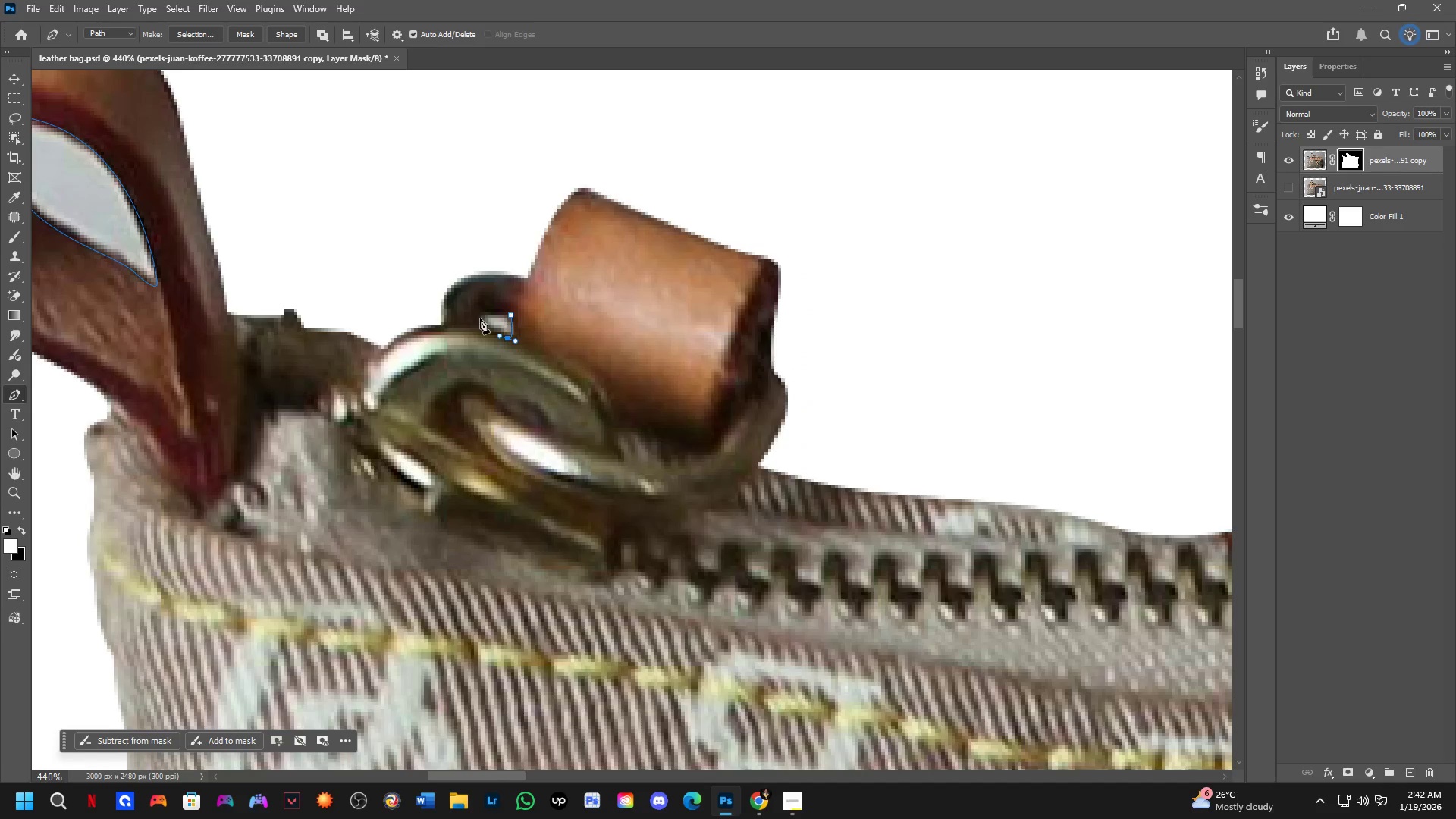 
left_click_drag(start_coordinate=[480, 318], to_coordinate=[477, 309])
 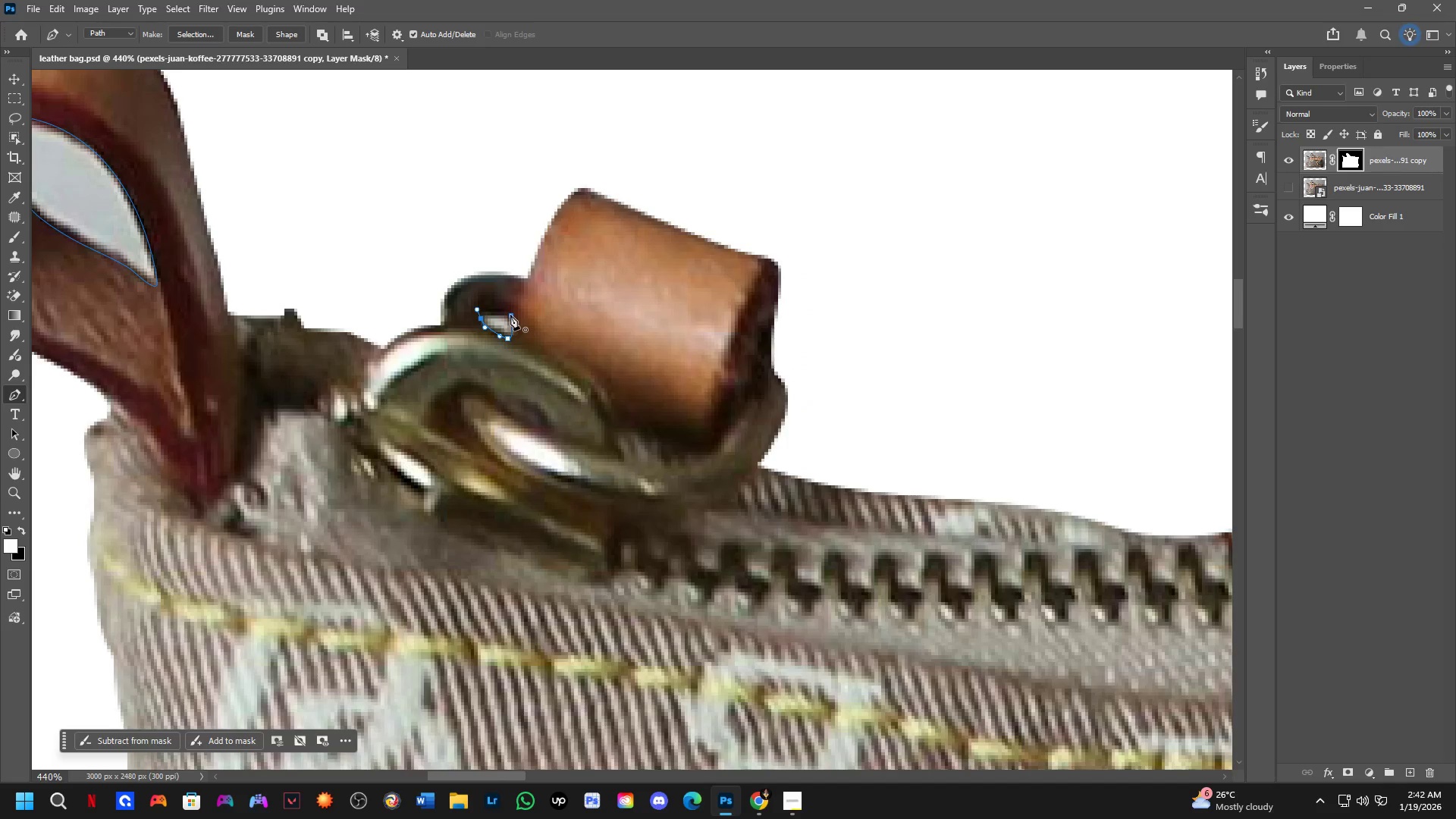 
left_click_drag(start_coordinate=[510, 315], to_coordinate=[515, 317])
 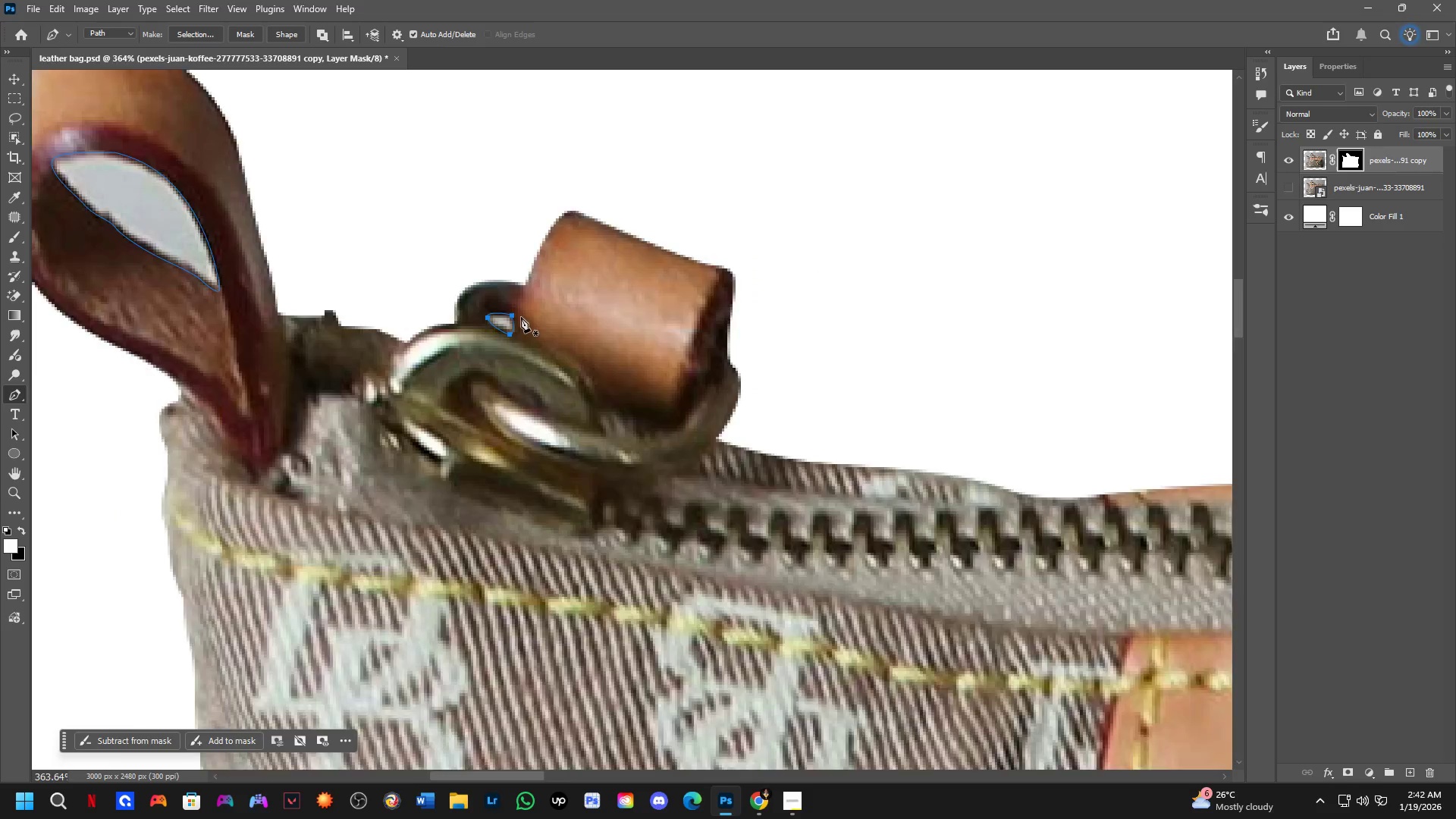 
scroll: coordinate [526, 324], scroll_direction: down, amount: 4.0
 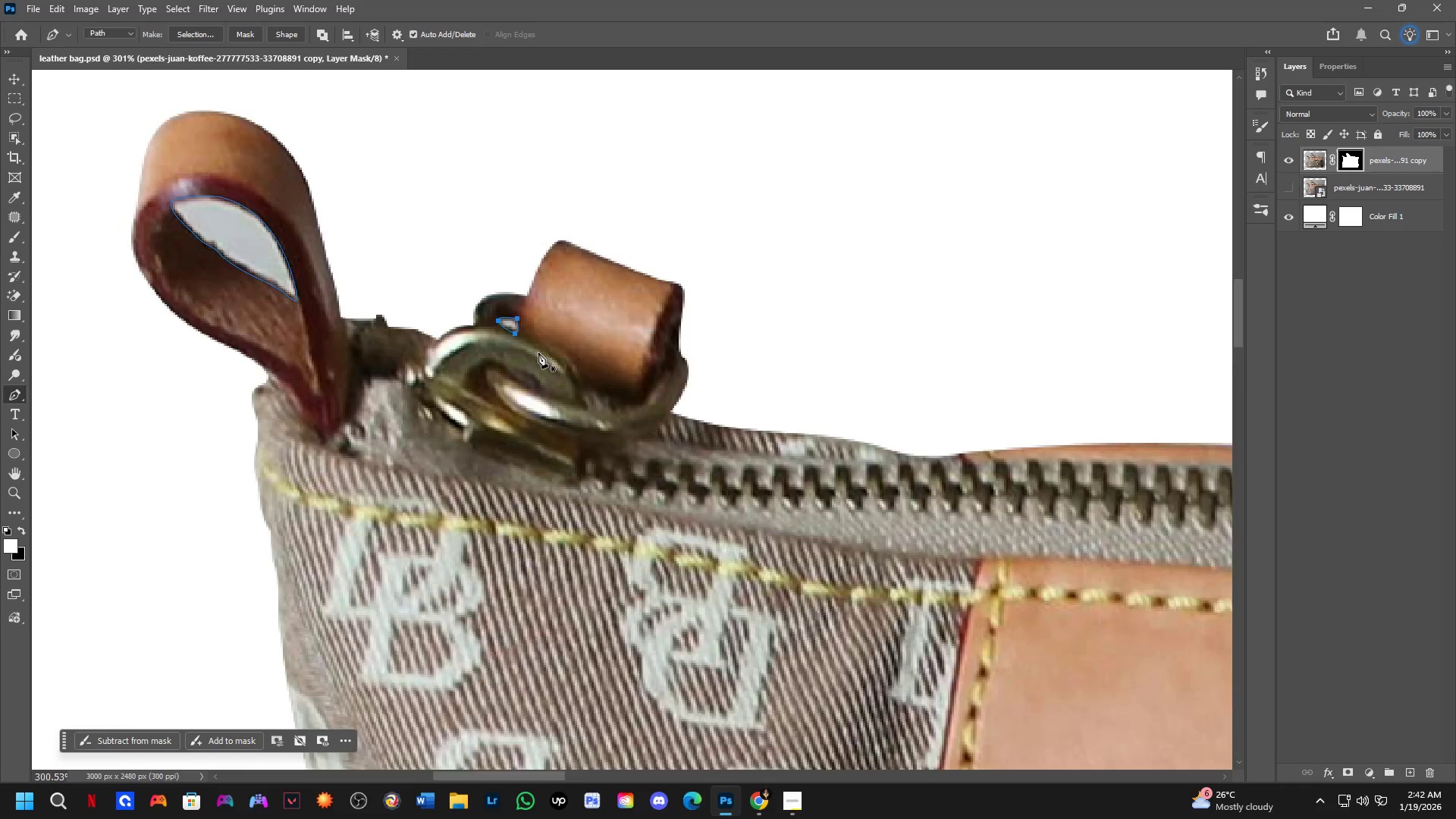 
hold_key(key=Space, duration=0.62)
 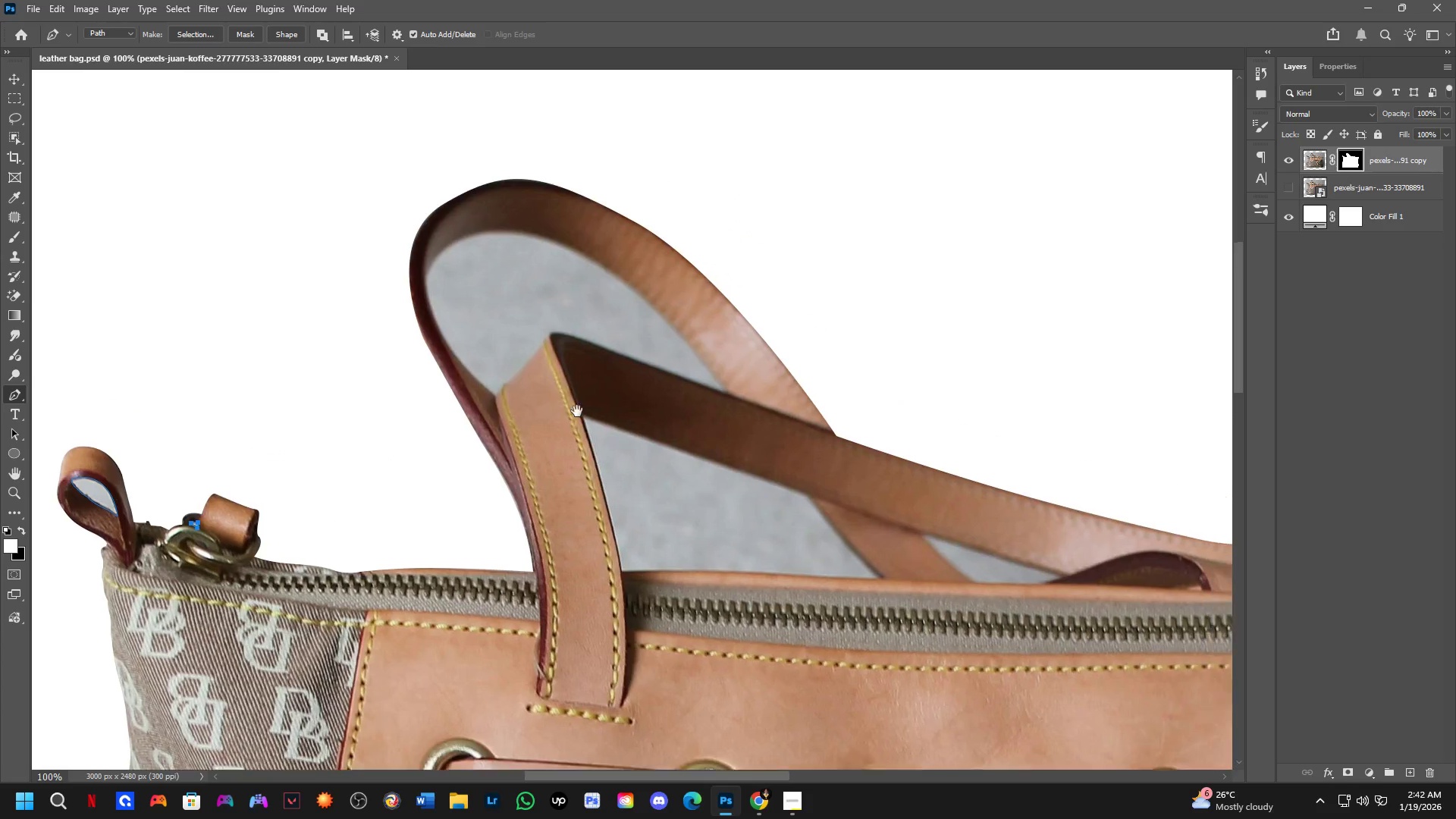 
left_click_drag(start_coordinate=[793, 416], to_coordinate=[356, 394])
 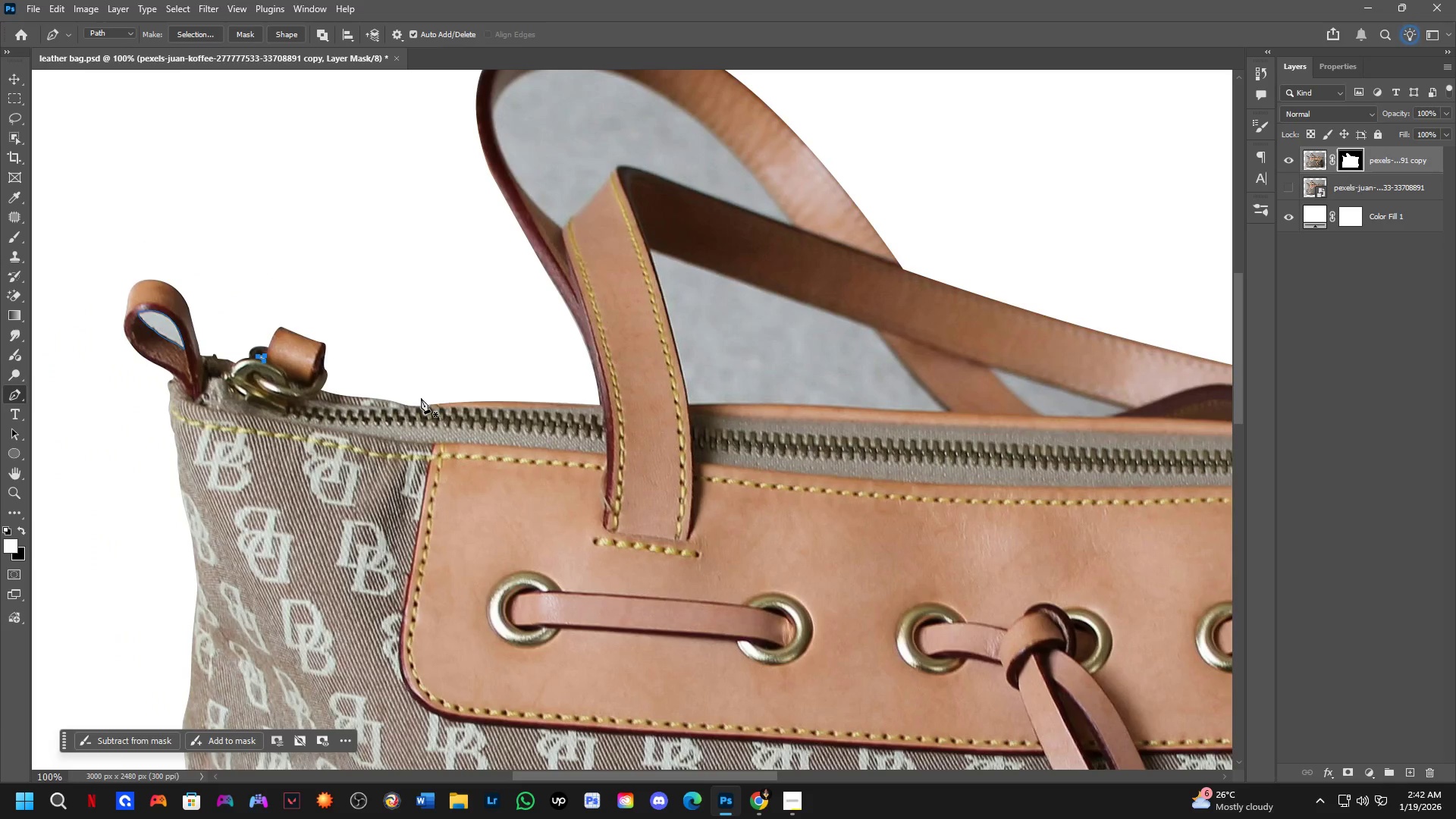 
scroll: coordinate [540, 358], scroll_direction: down, amount: 2.0
 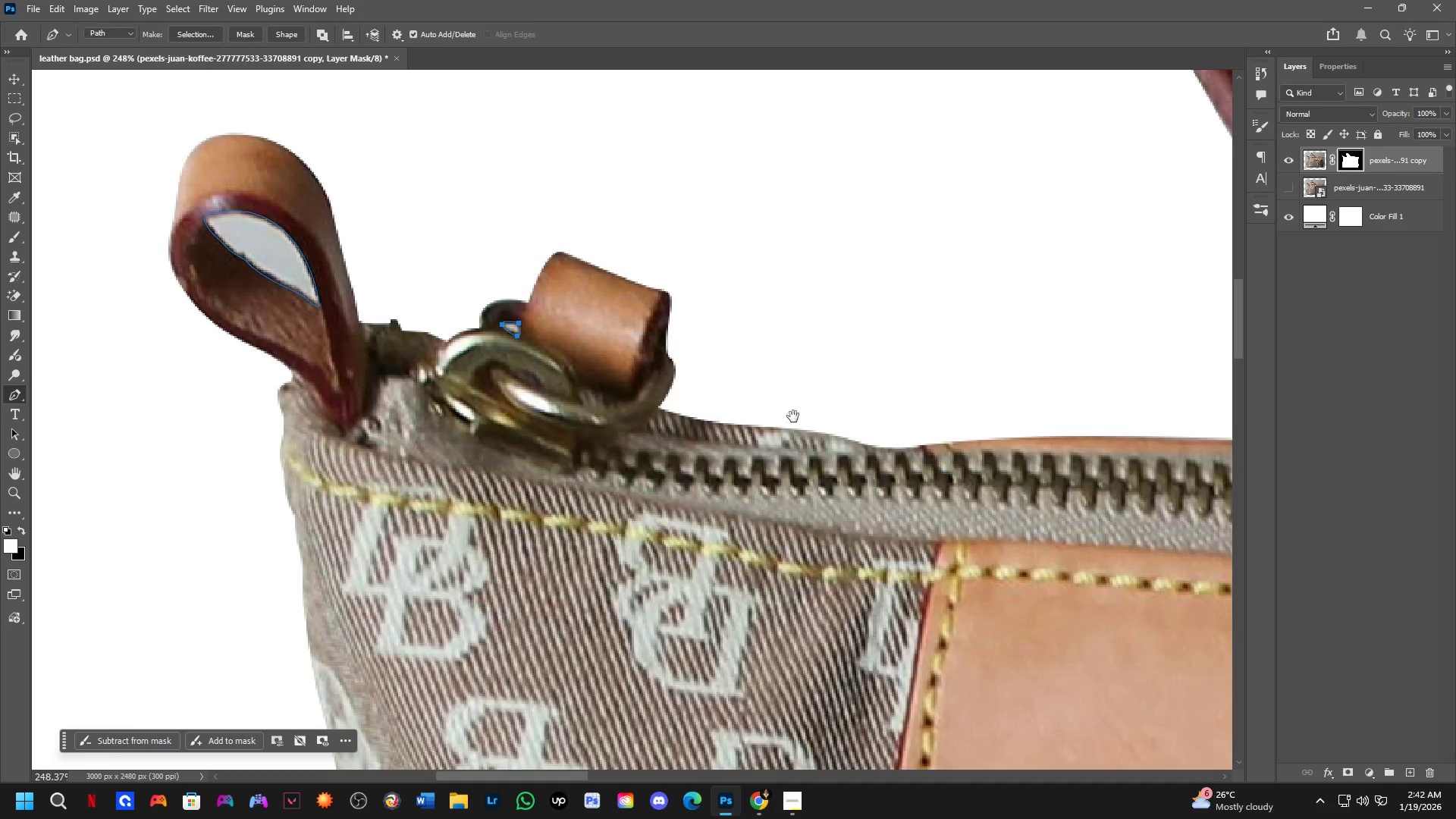 
key(Shift+ShiftLeft)
 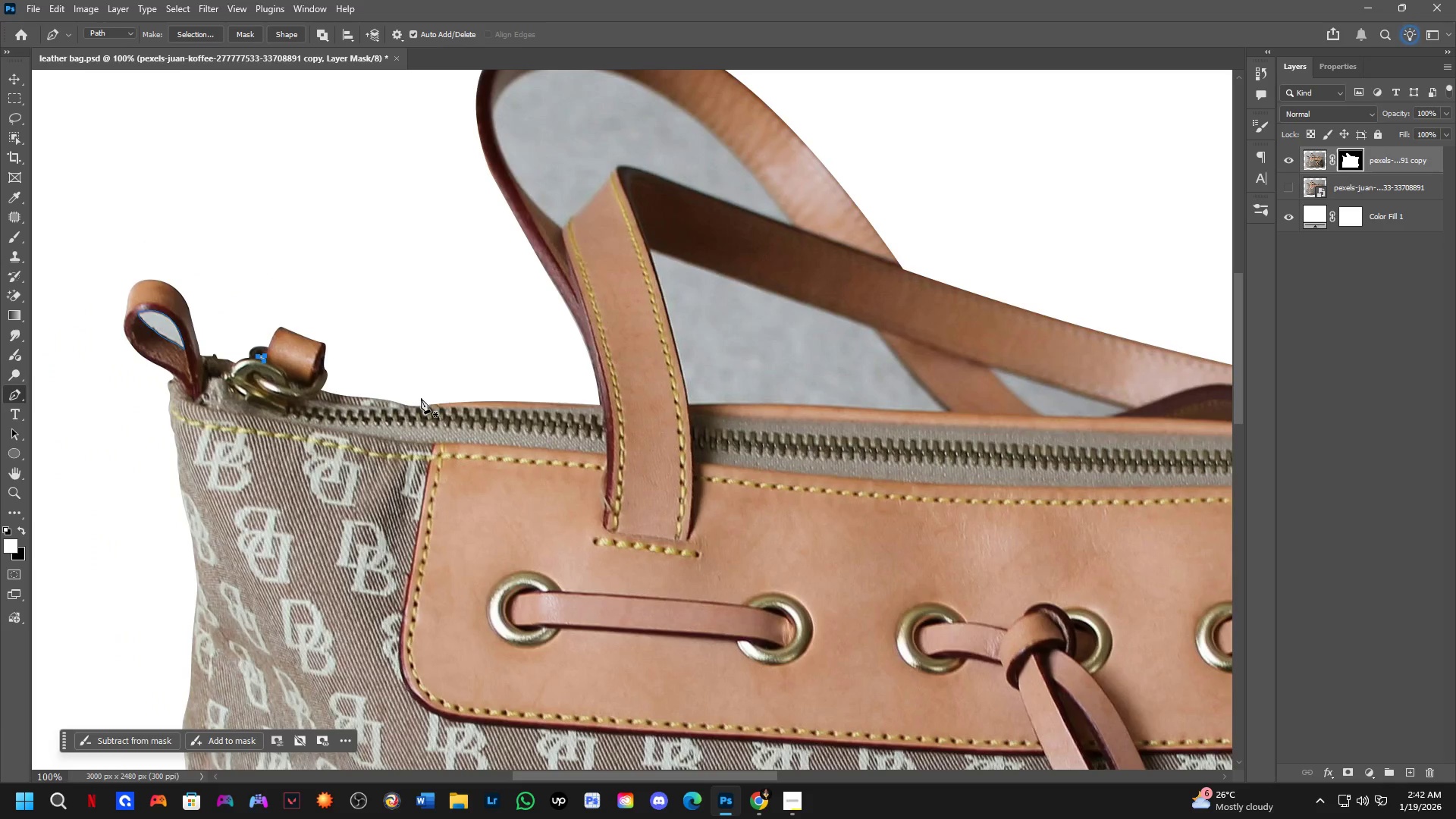 
hold_key(key=Space, duration=0.53)
 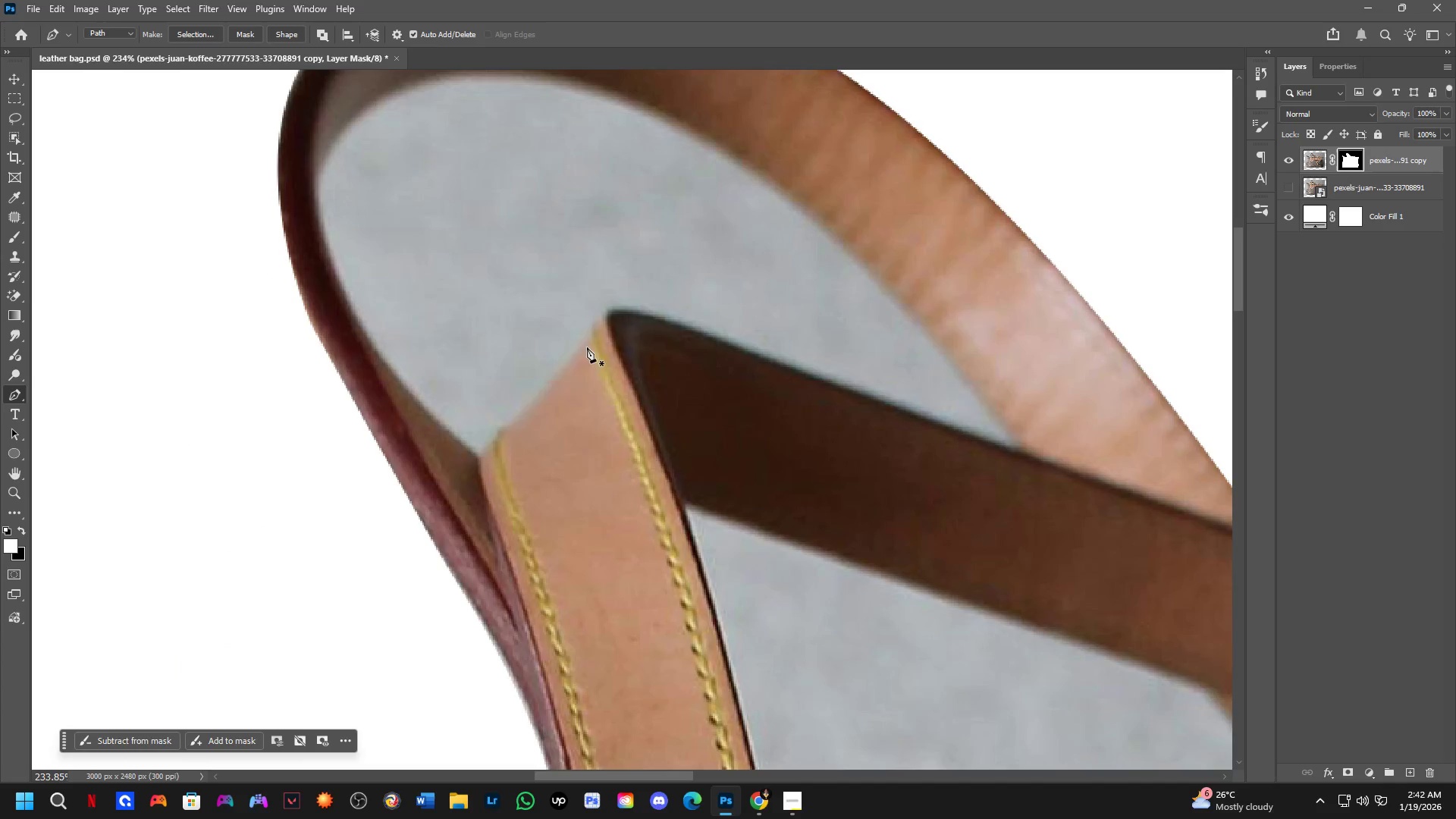 
left_click_drag(start_coordinate=[650, 235], to_coordinate=[570, 429])
 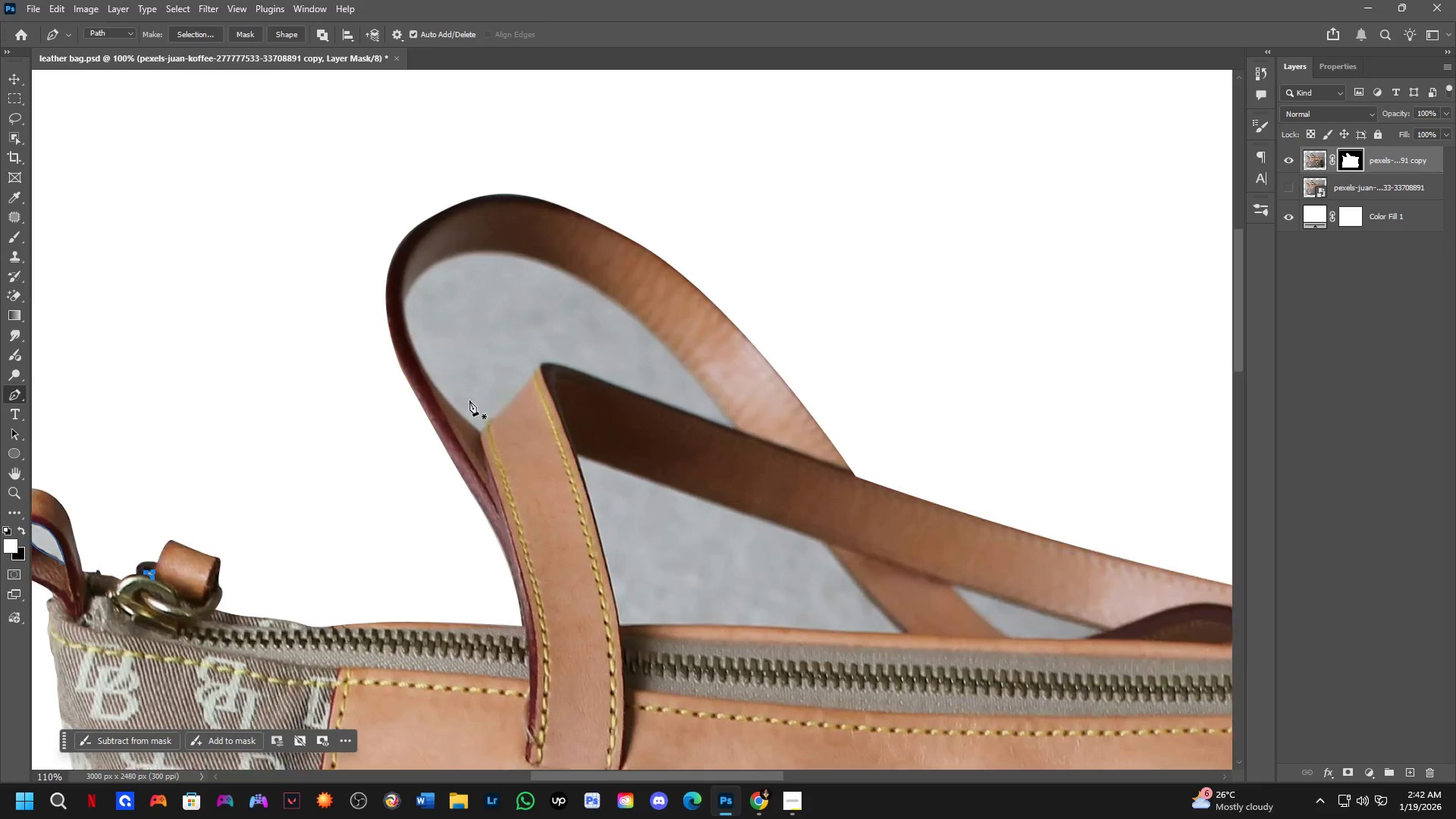 
scroll: coordinate [389, 394], scroll_direction: down, amount: 3.0
 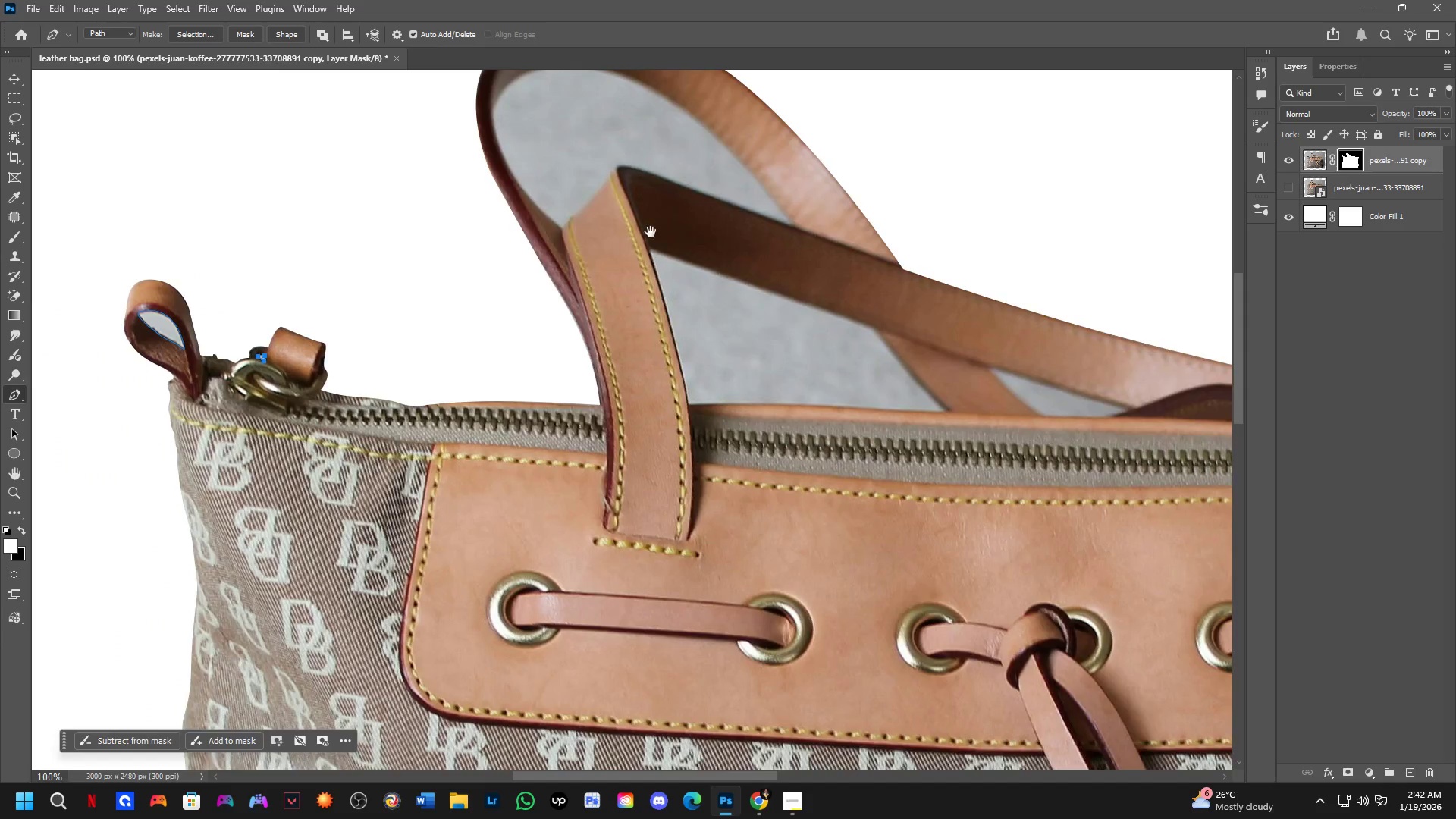 
scroll: coordinate [512, 434], scroll_direction: up, amount: 9.0
 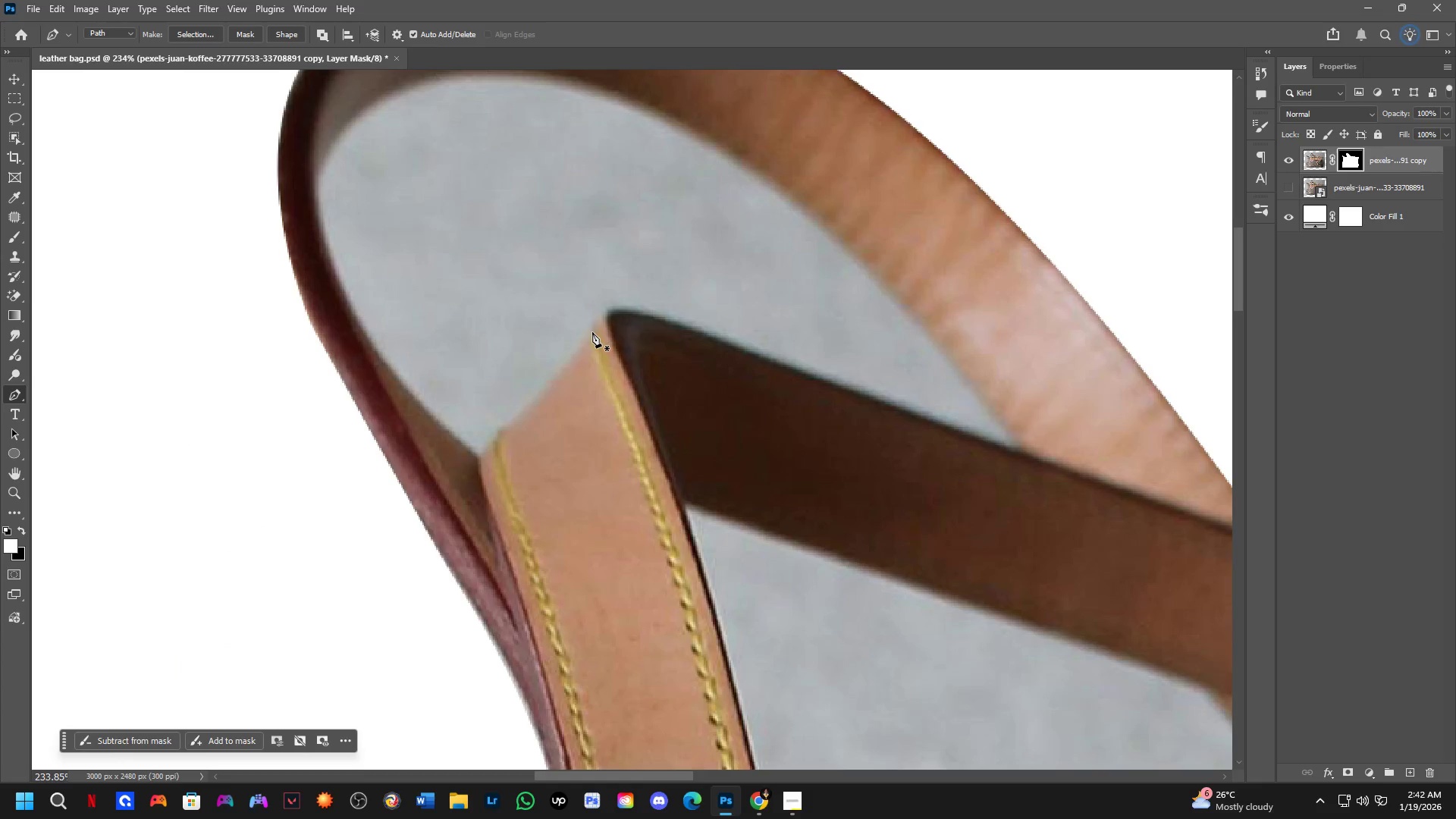 
left_click([591, 337])
 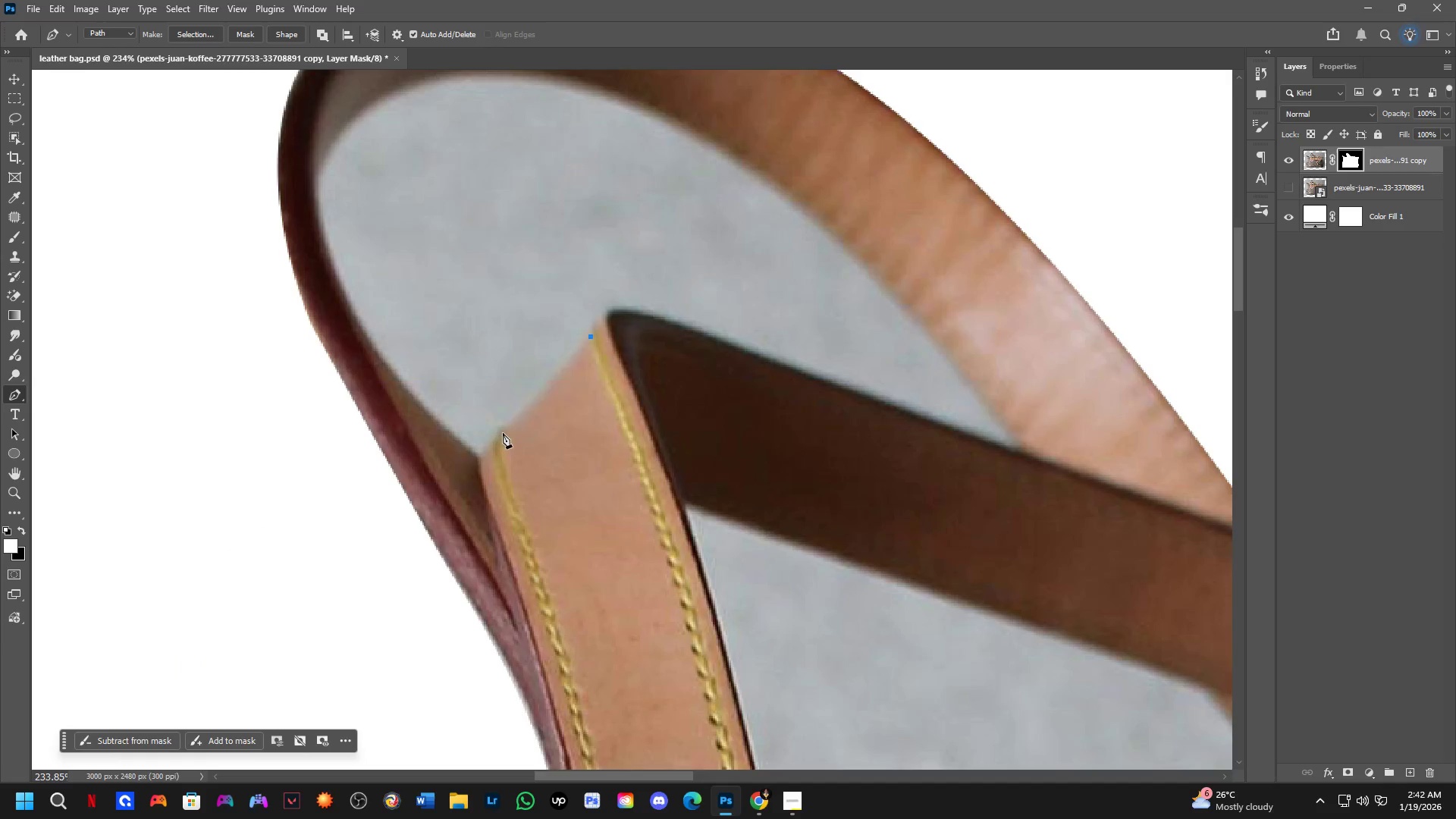 
left_click_drag(start_coordinate=[506, 429], to_coordinate=[494, 436])
 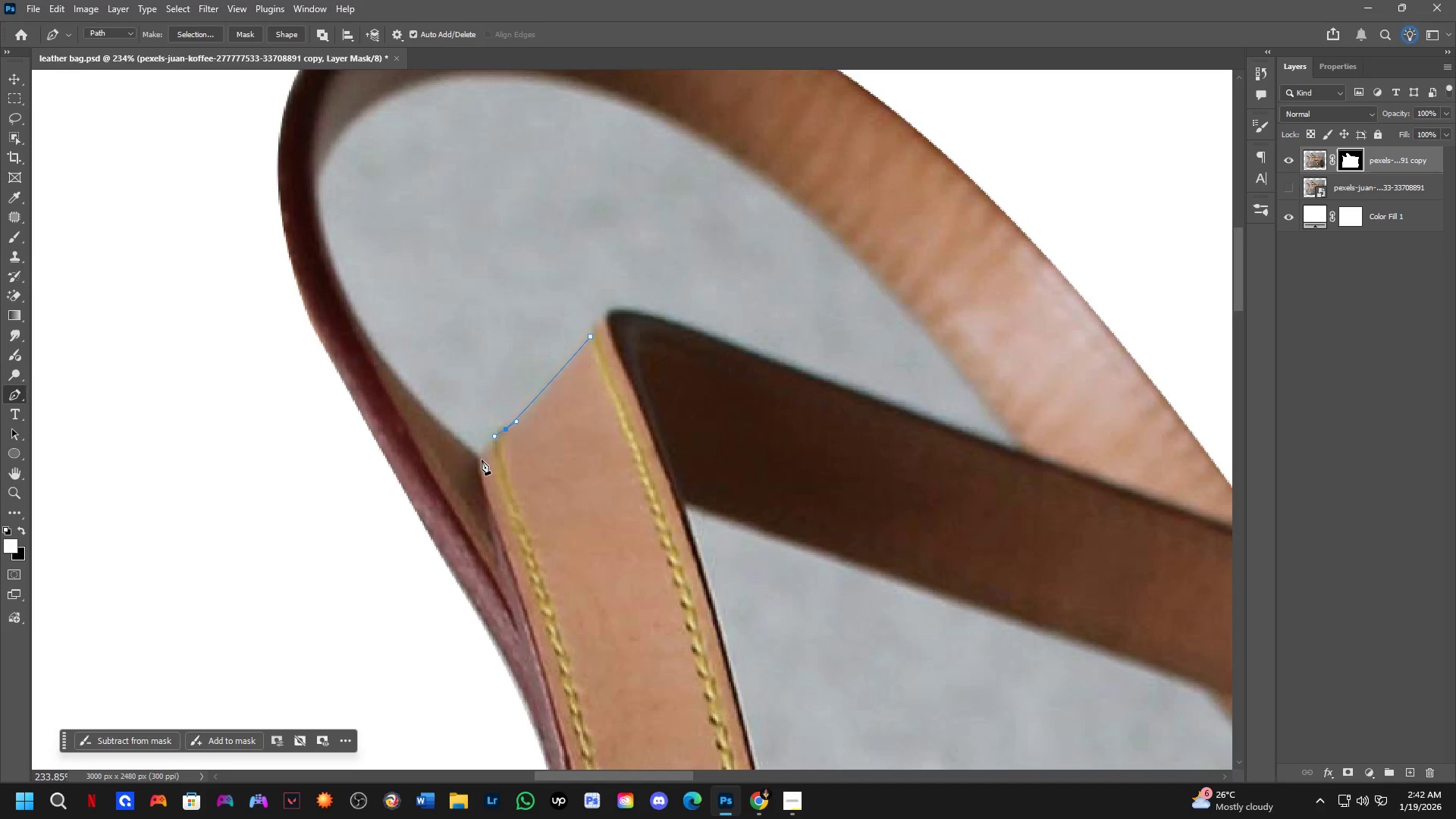 
left_click([482, 460])
 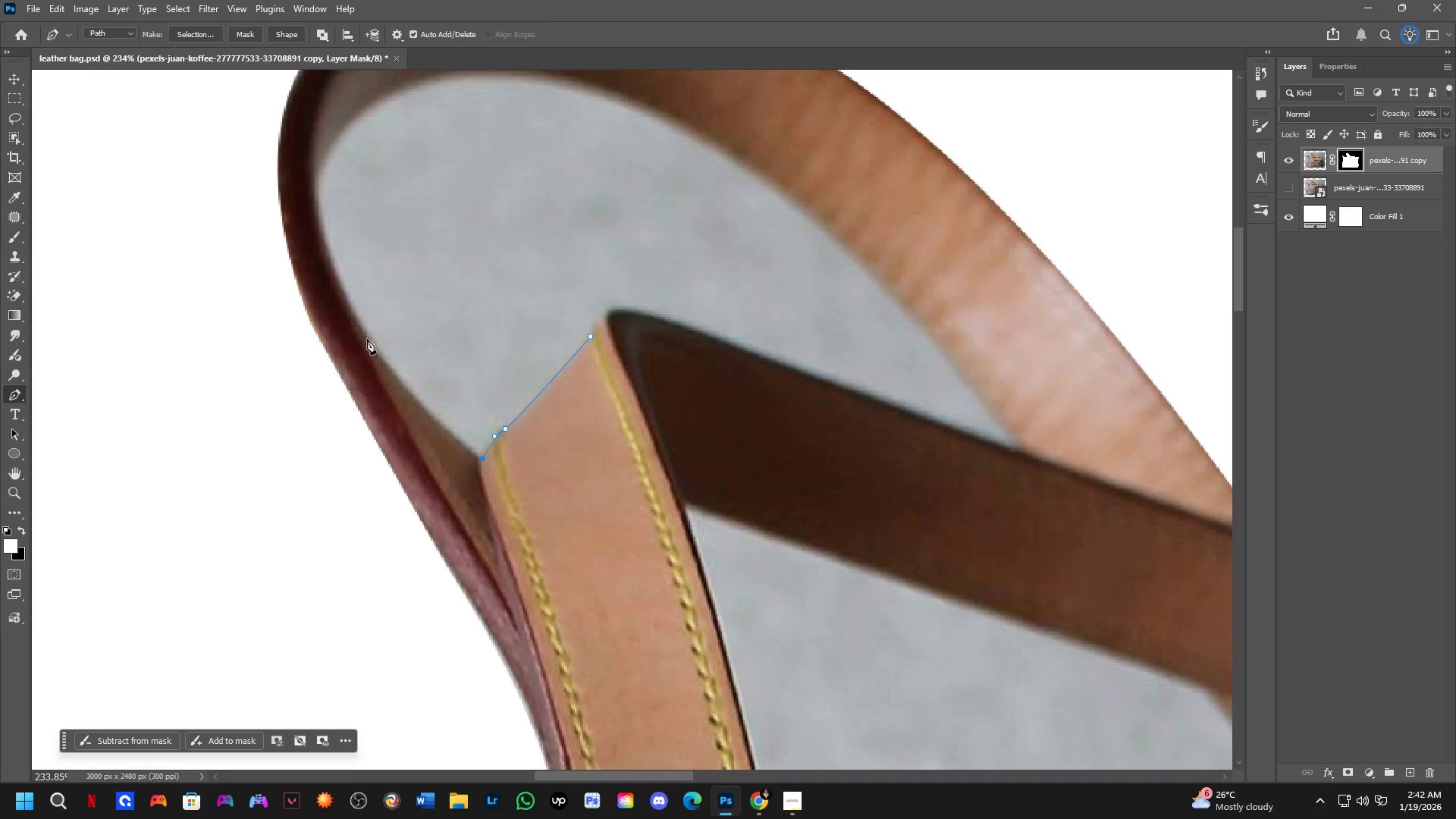 
left_click_drag(start_coordinate=[362, 332], to_coordinate=[337, 283])
 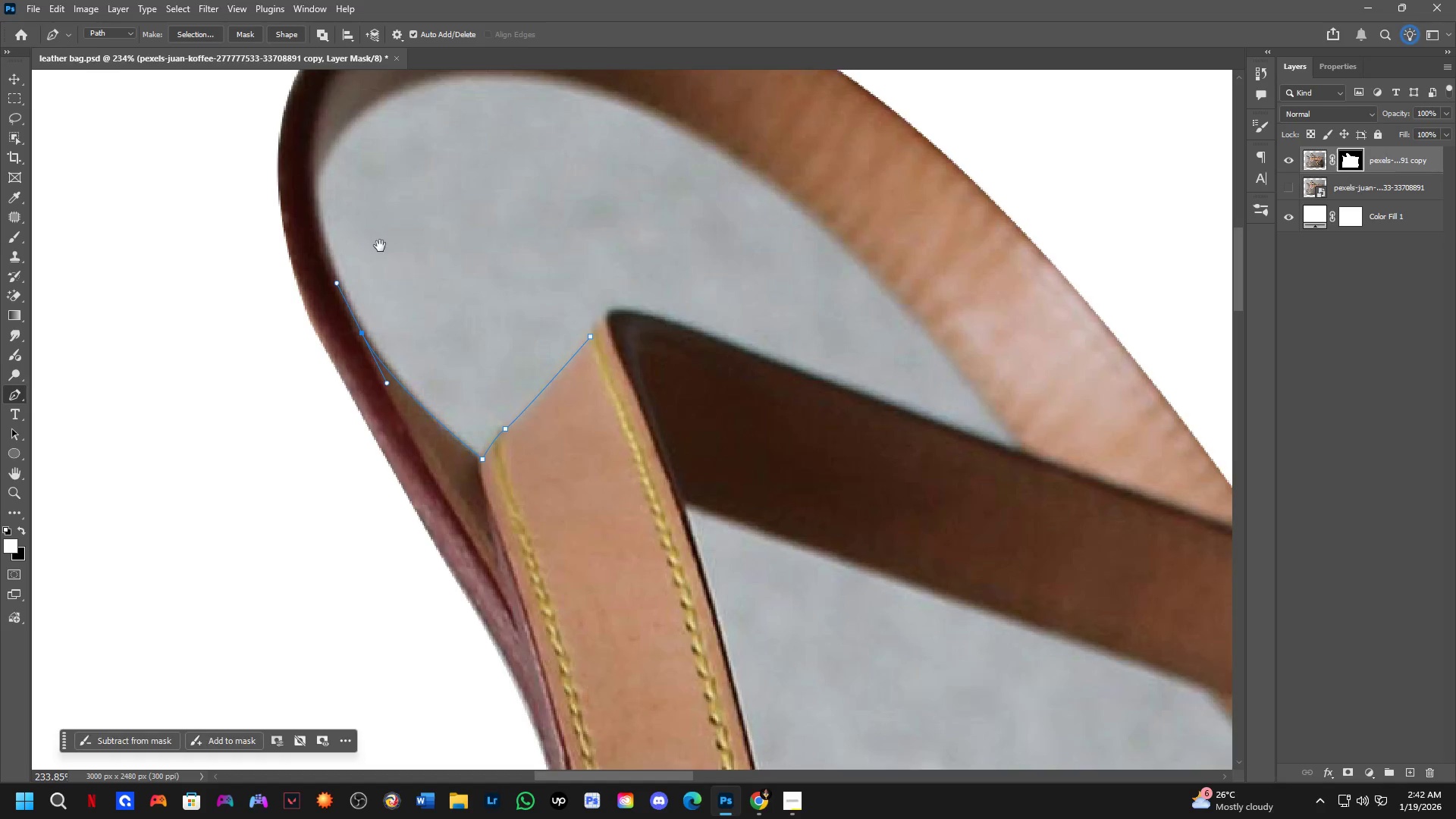 
hold_key(key=Space, duration=0.45)
 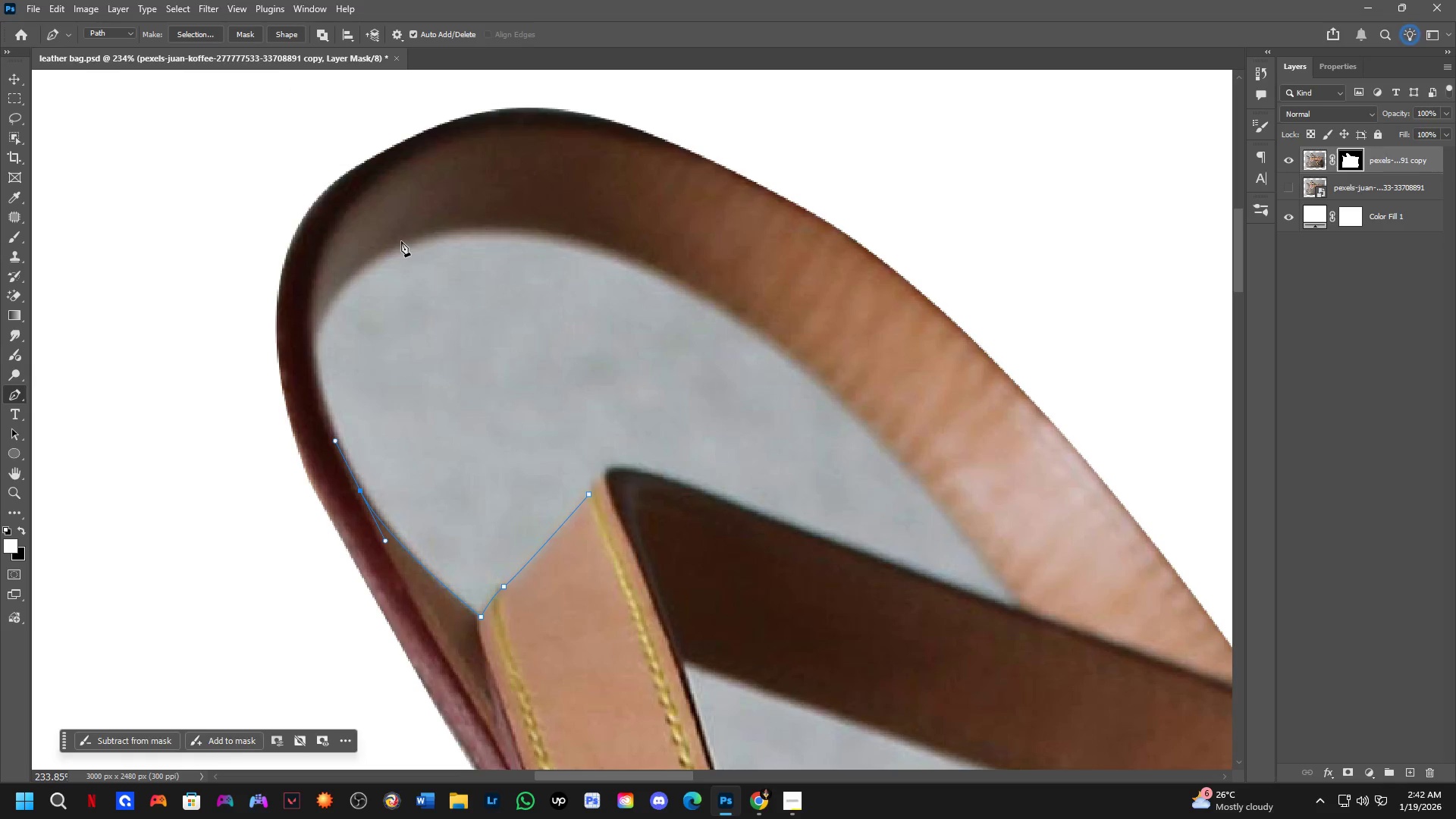 
left_click_drag(start_coordinate=[379, 250], to_coordinate=[378, 408])
 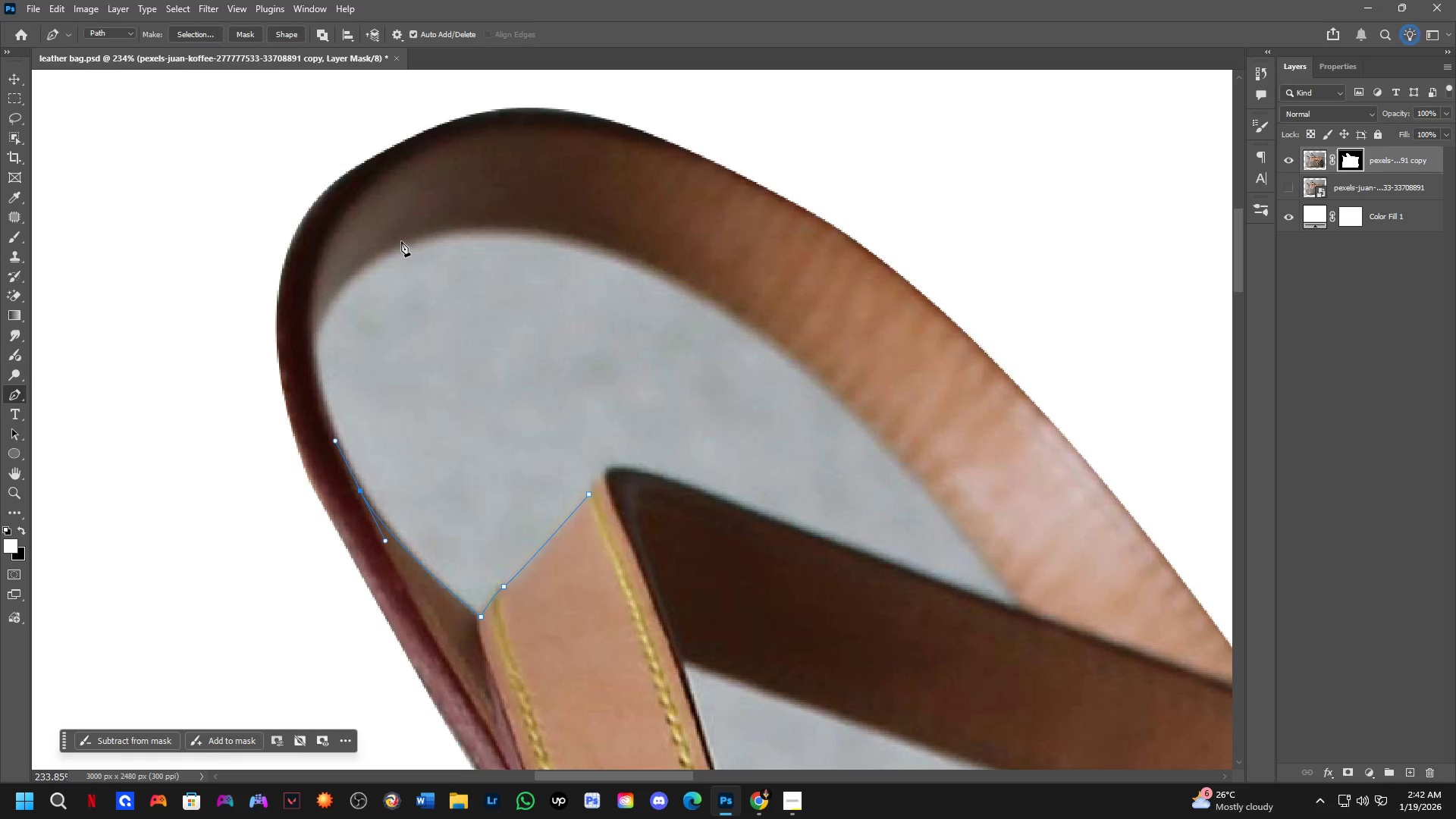 
left_click_drag(start_coordinate=[401, 241], to_coordinate=[550, 187])
 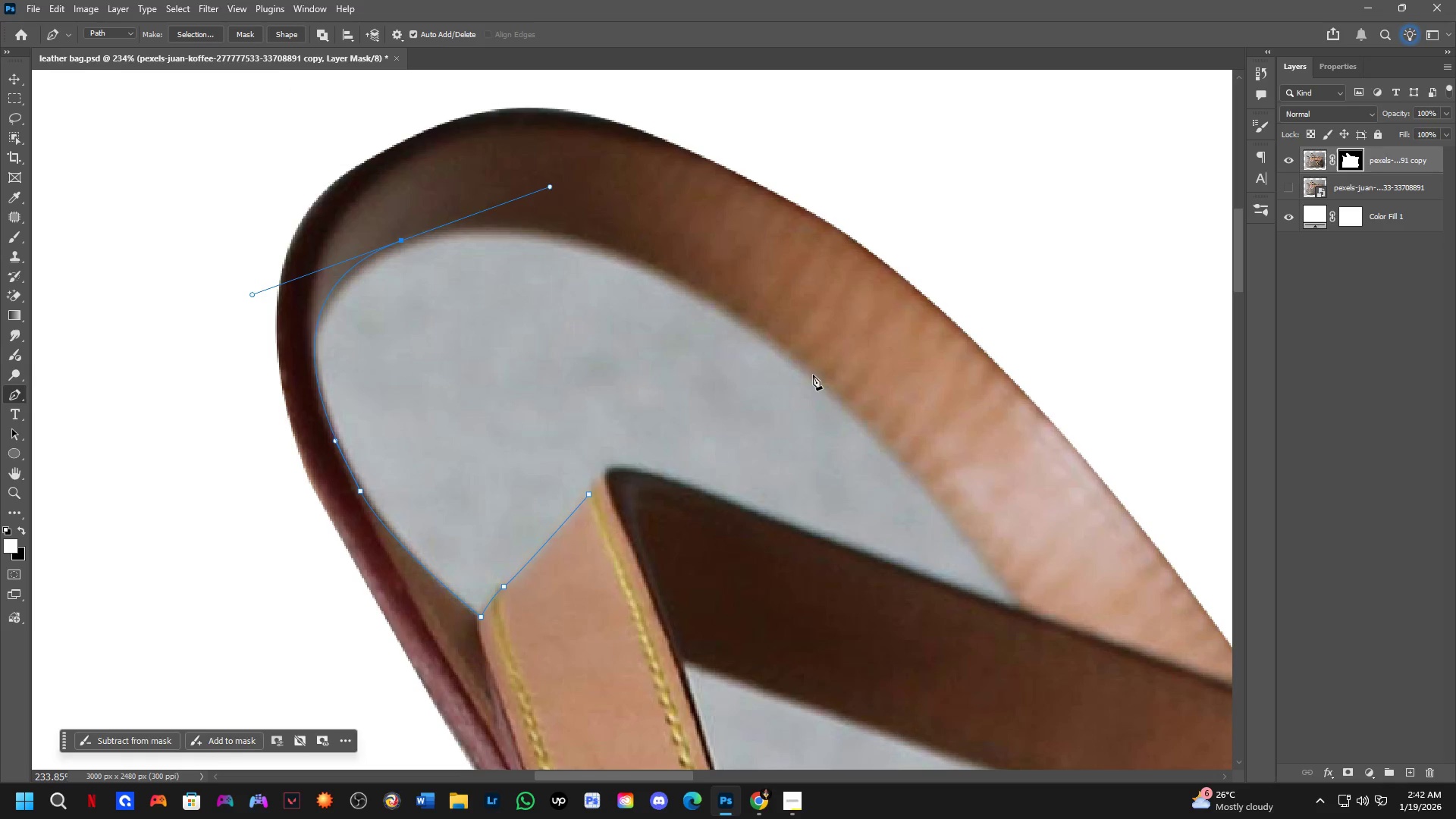 
left_click_drag(start_coordinate=[813, 376], to_coordinate=[880, 450])
 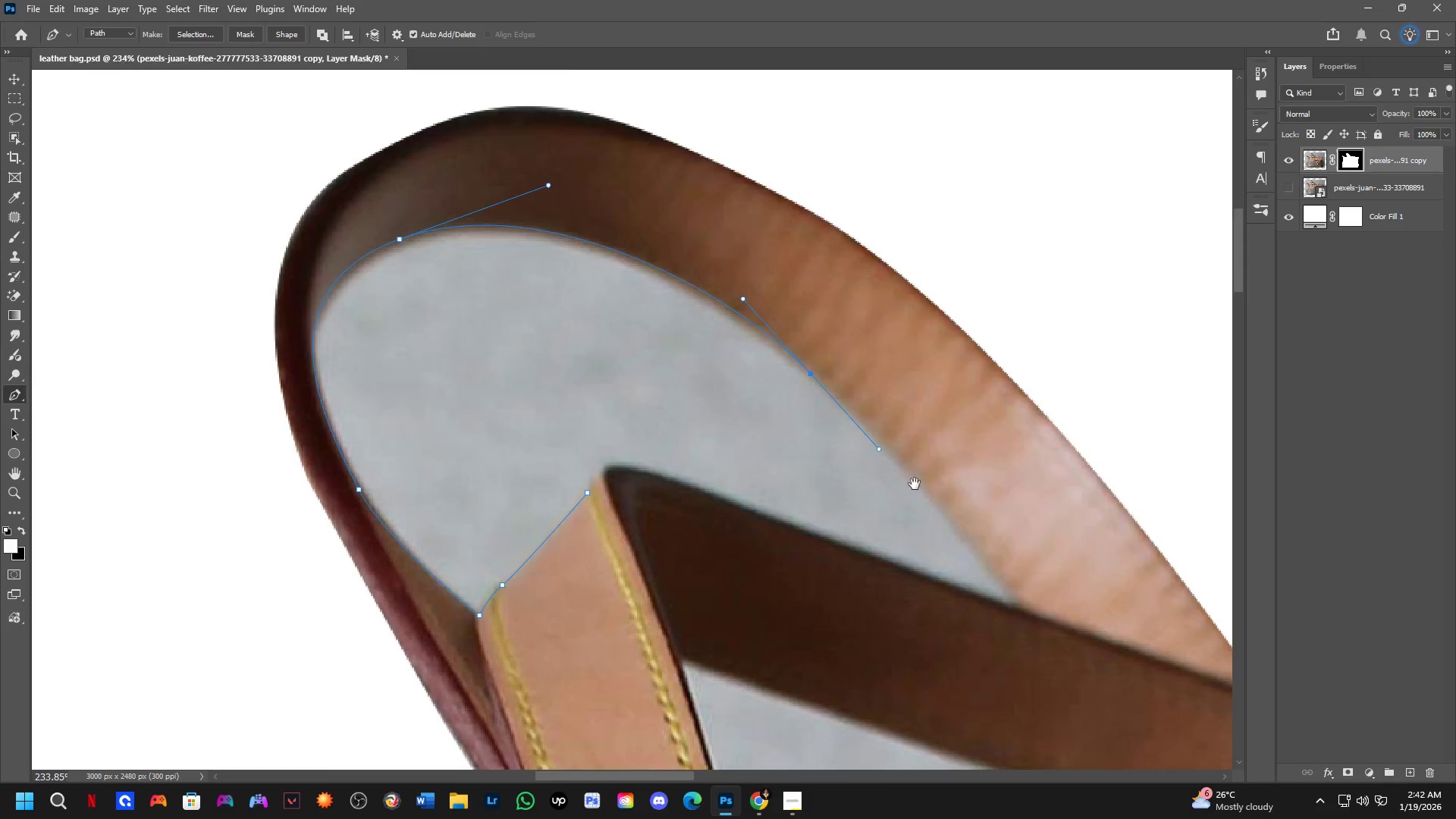 
hold_key(key=Space, duration=0.48)
 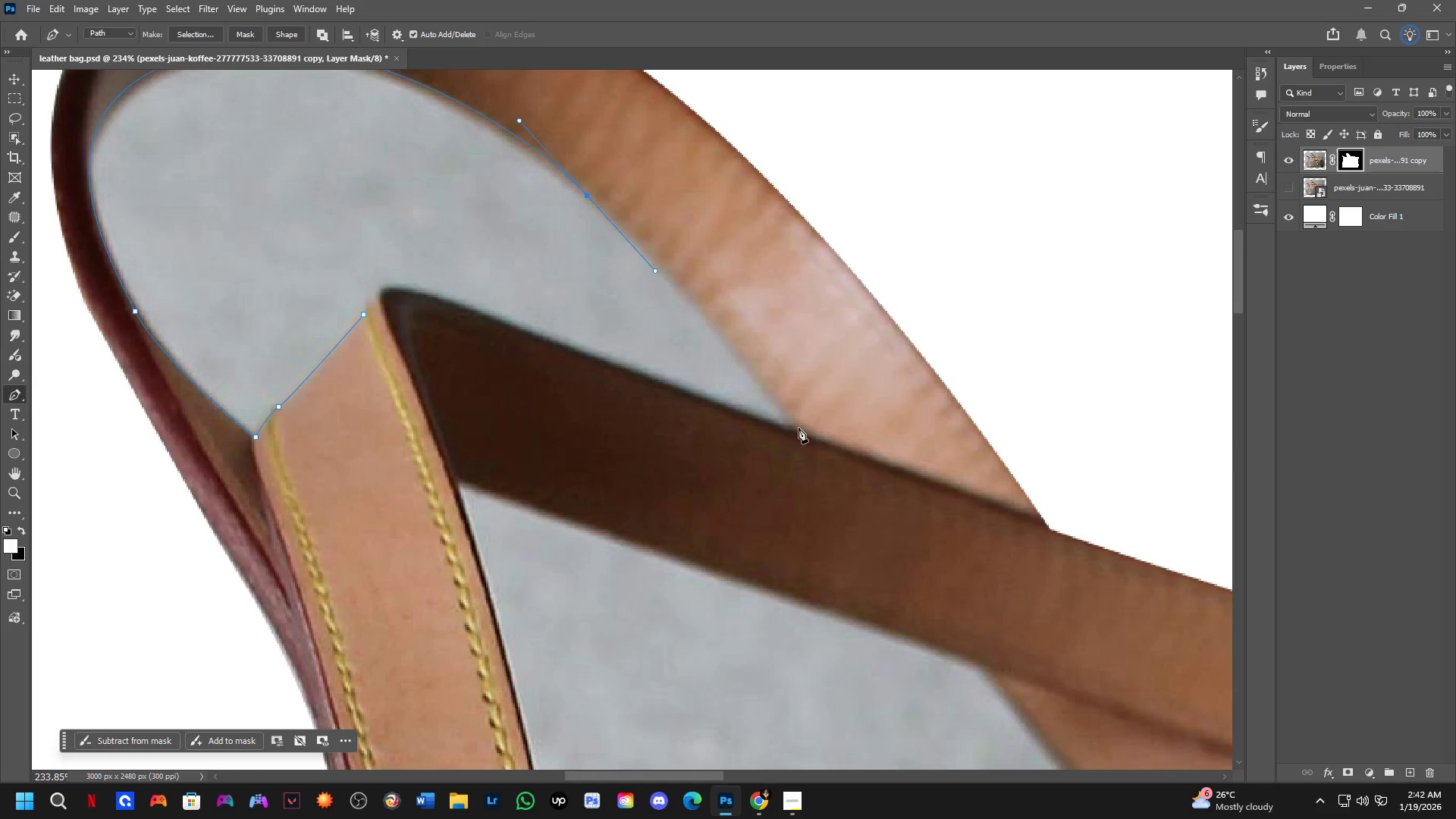 
left_click_drag(start_coordinate=[926, 494], to_coordinate=[701, 315])
 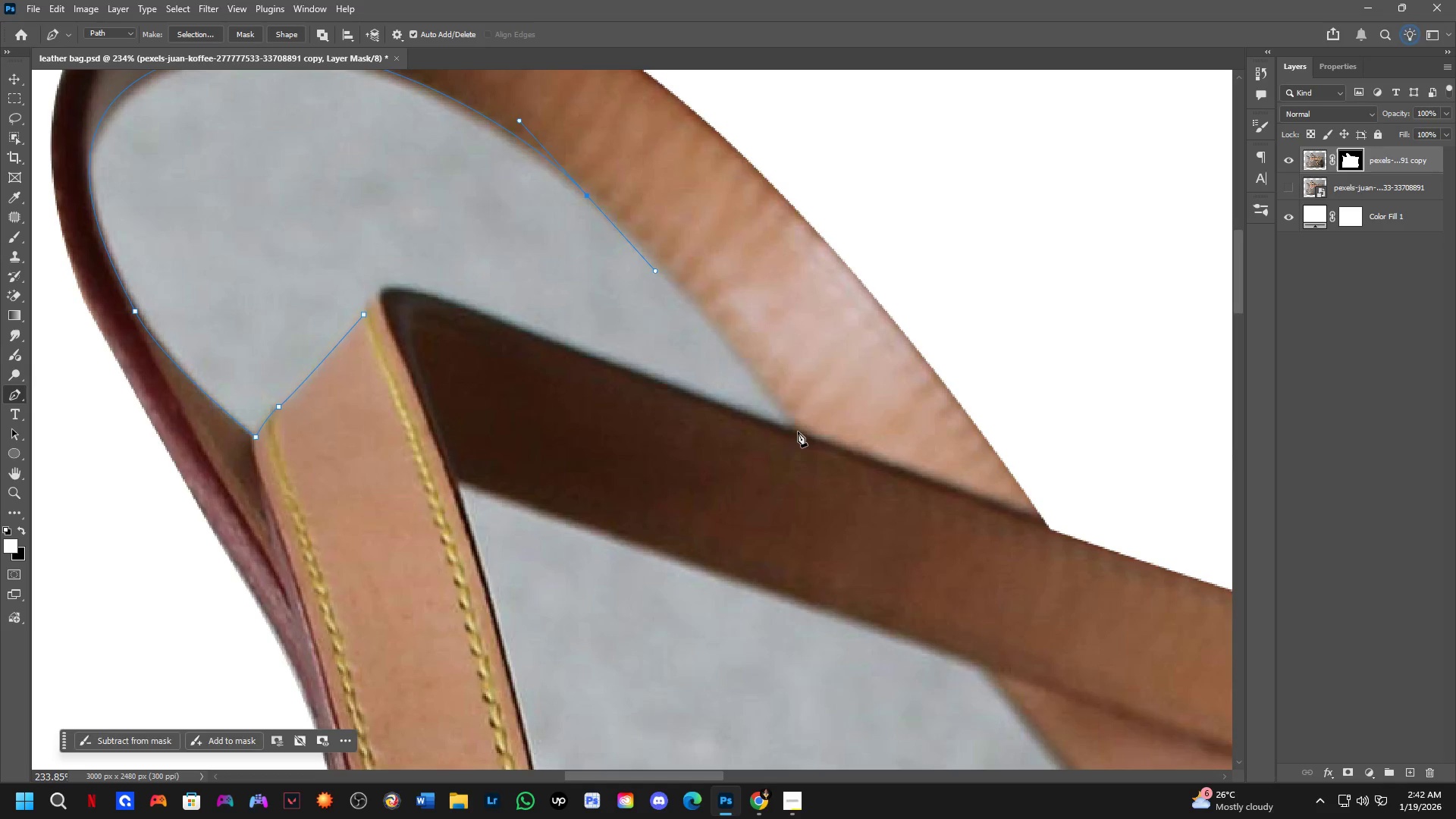 
left_click([798, 432])
 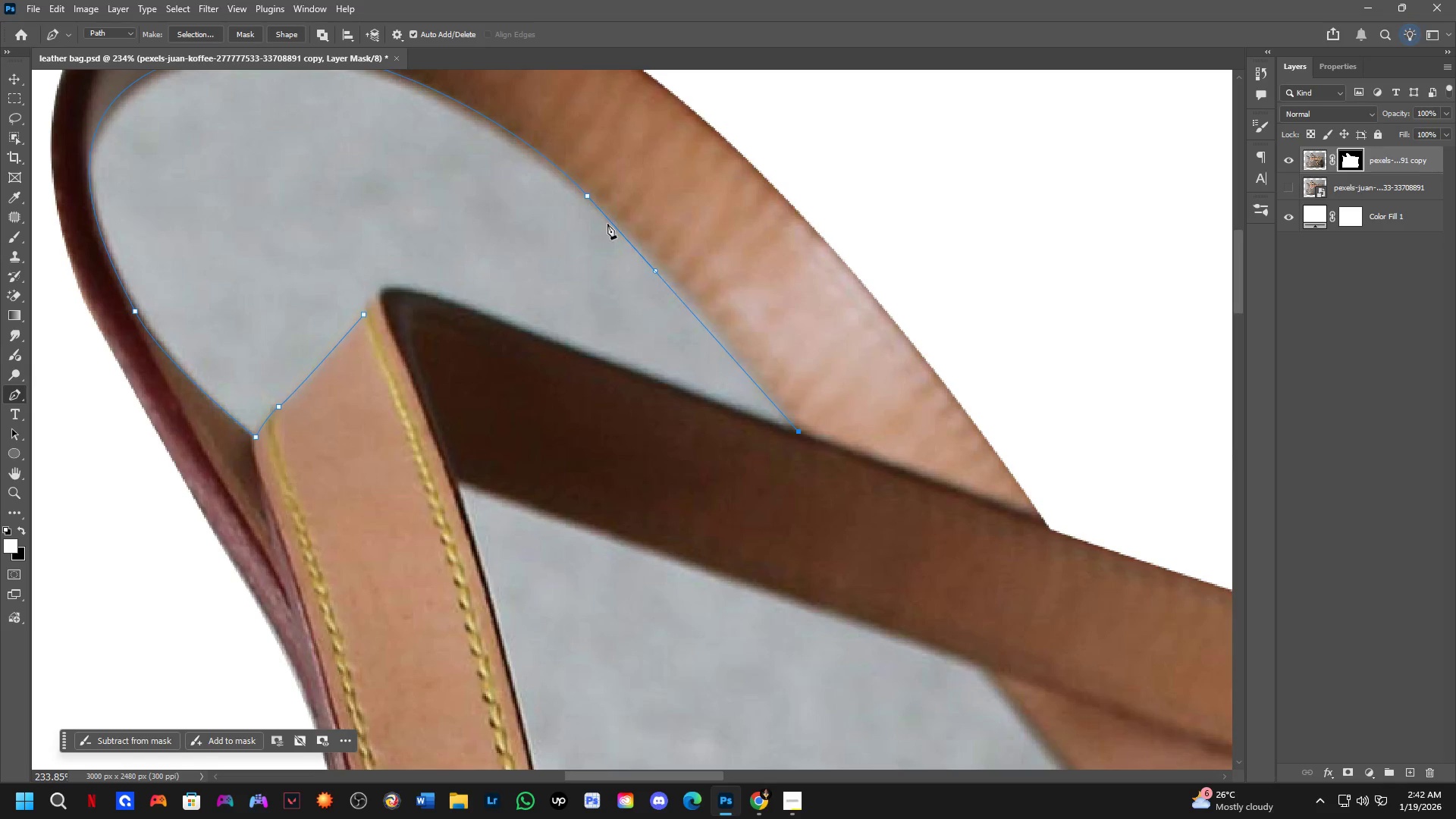 
hold_key(key=ControlLeft, duration=1.5)
left_click_drag(start_coordinate=[588, 196], to_coordinate=[593, 193])
 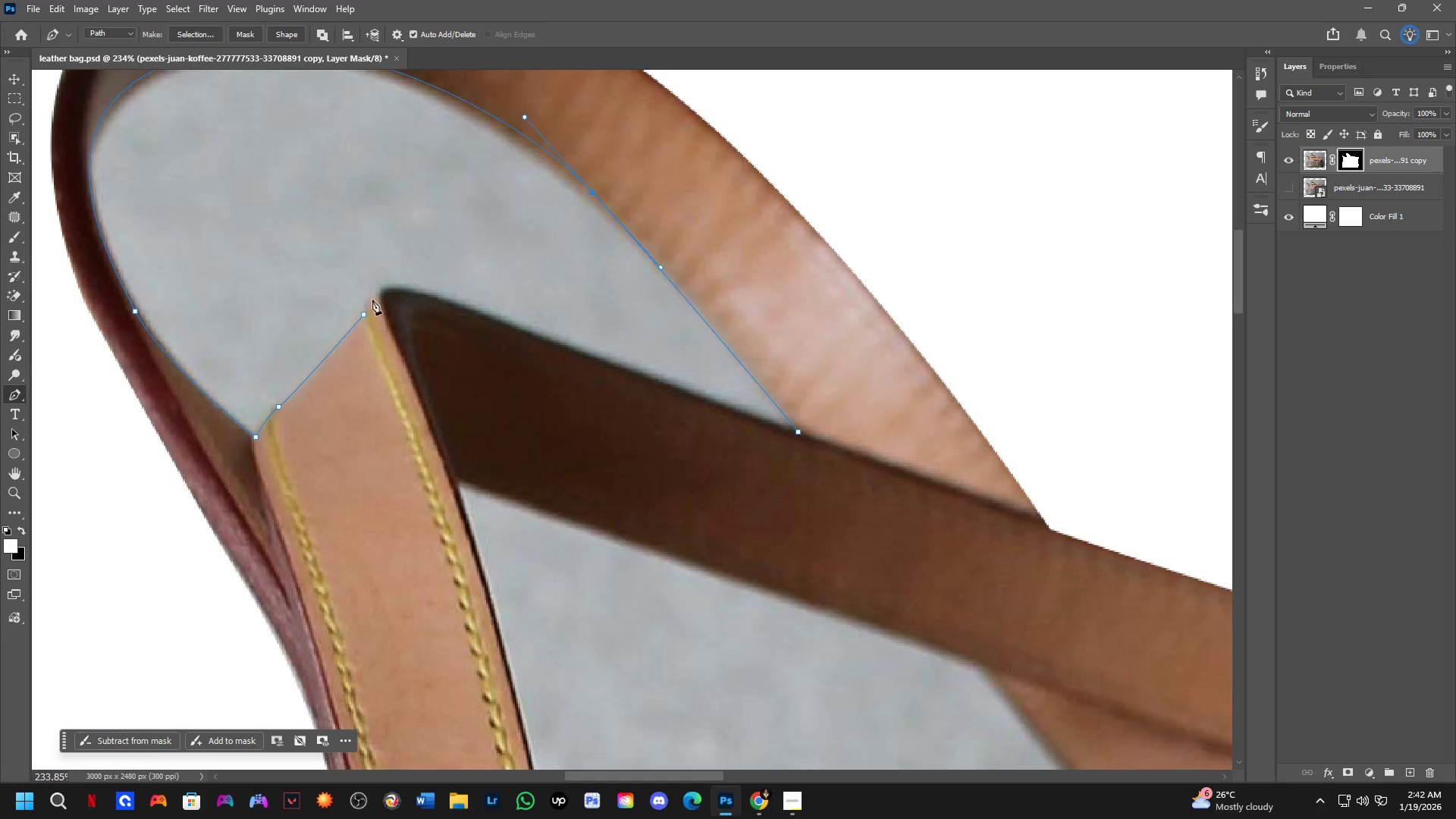 
key(Control+ControlLeft)
 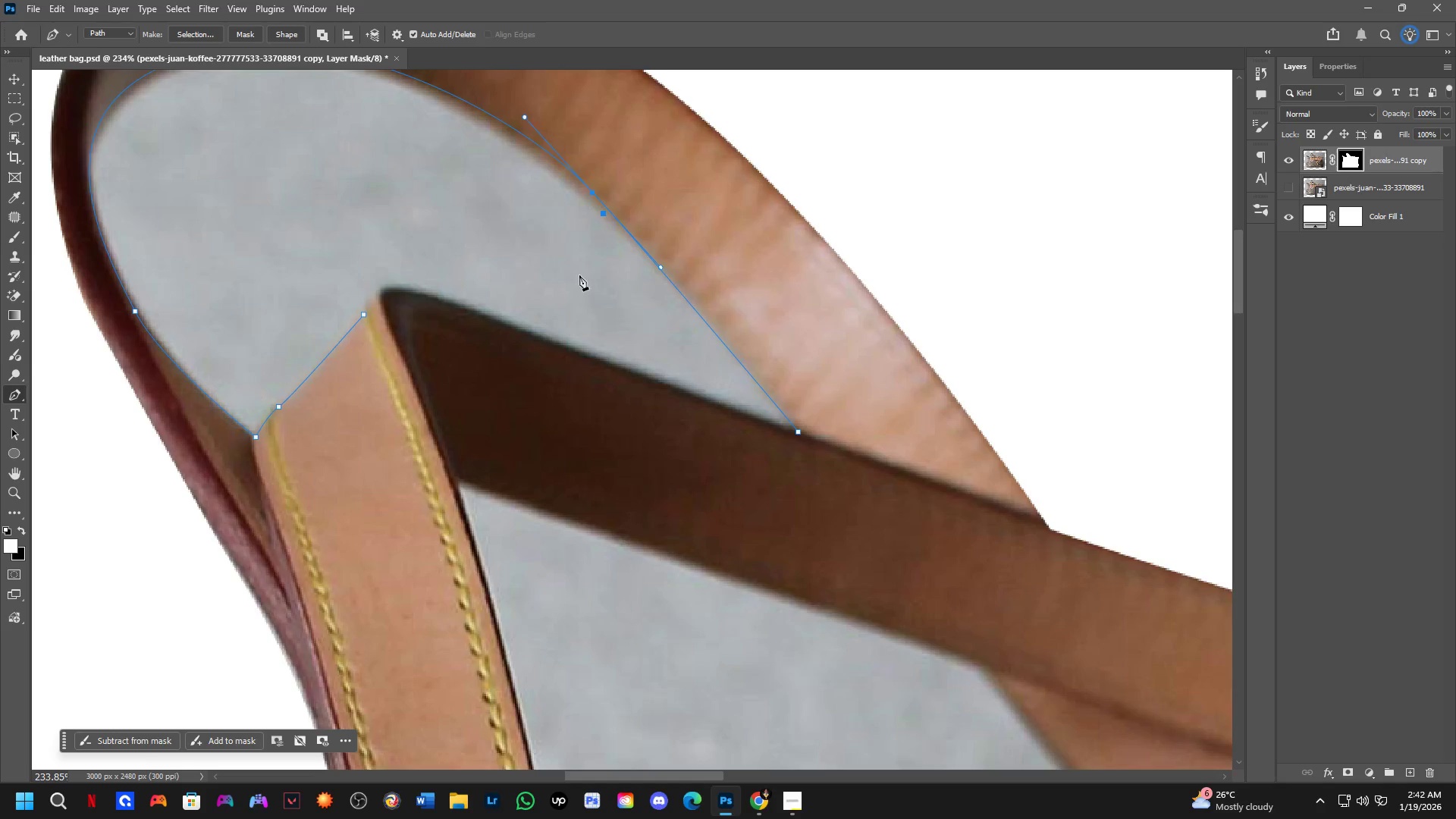 
key(Control+ControlLeft)
 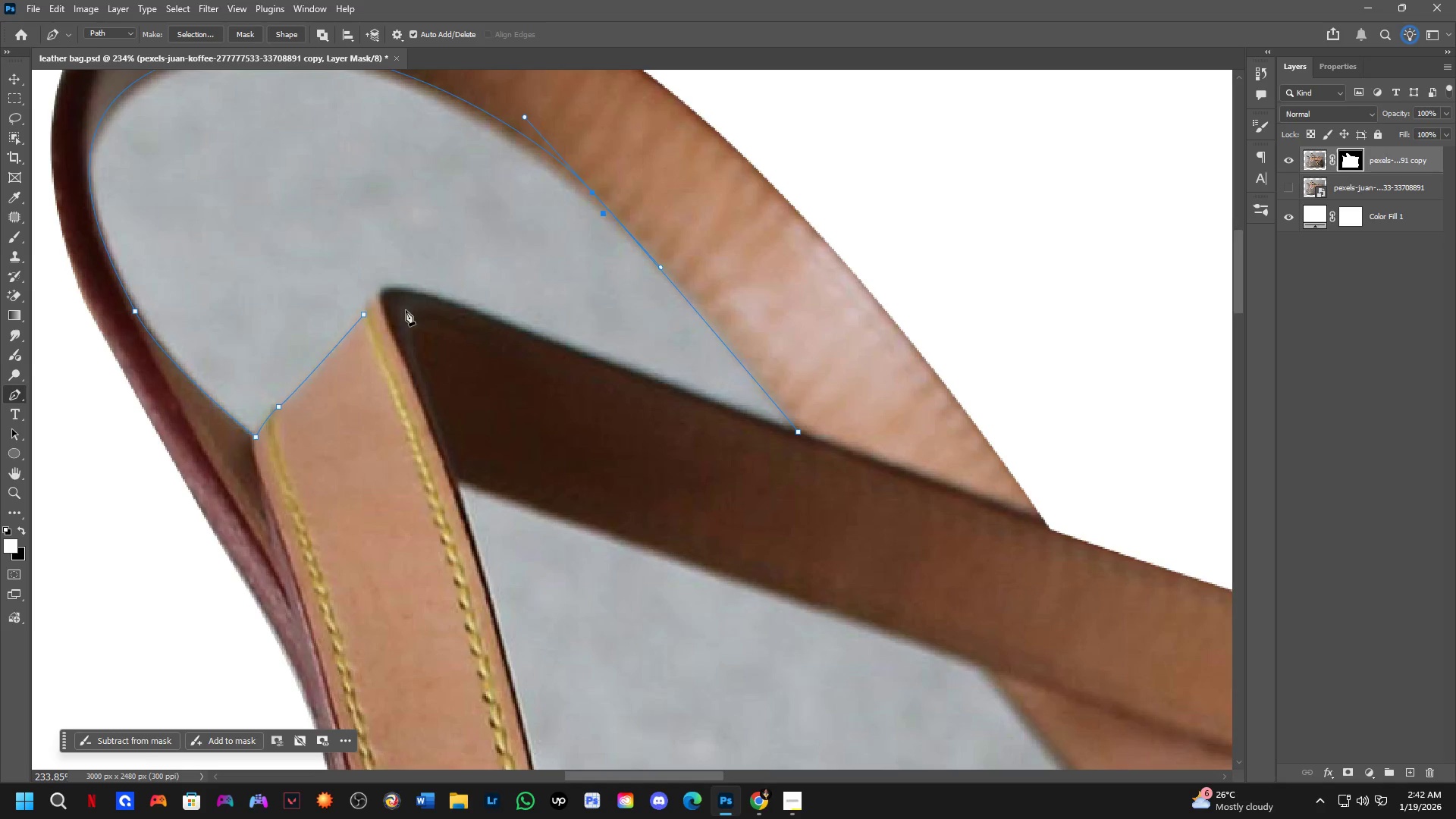 
key(Control+ControlLeft)
 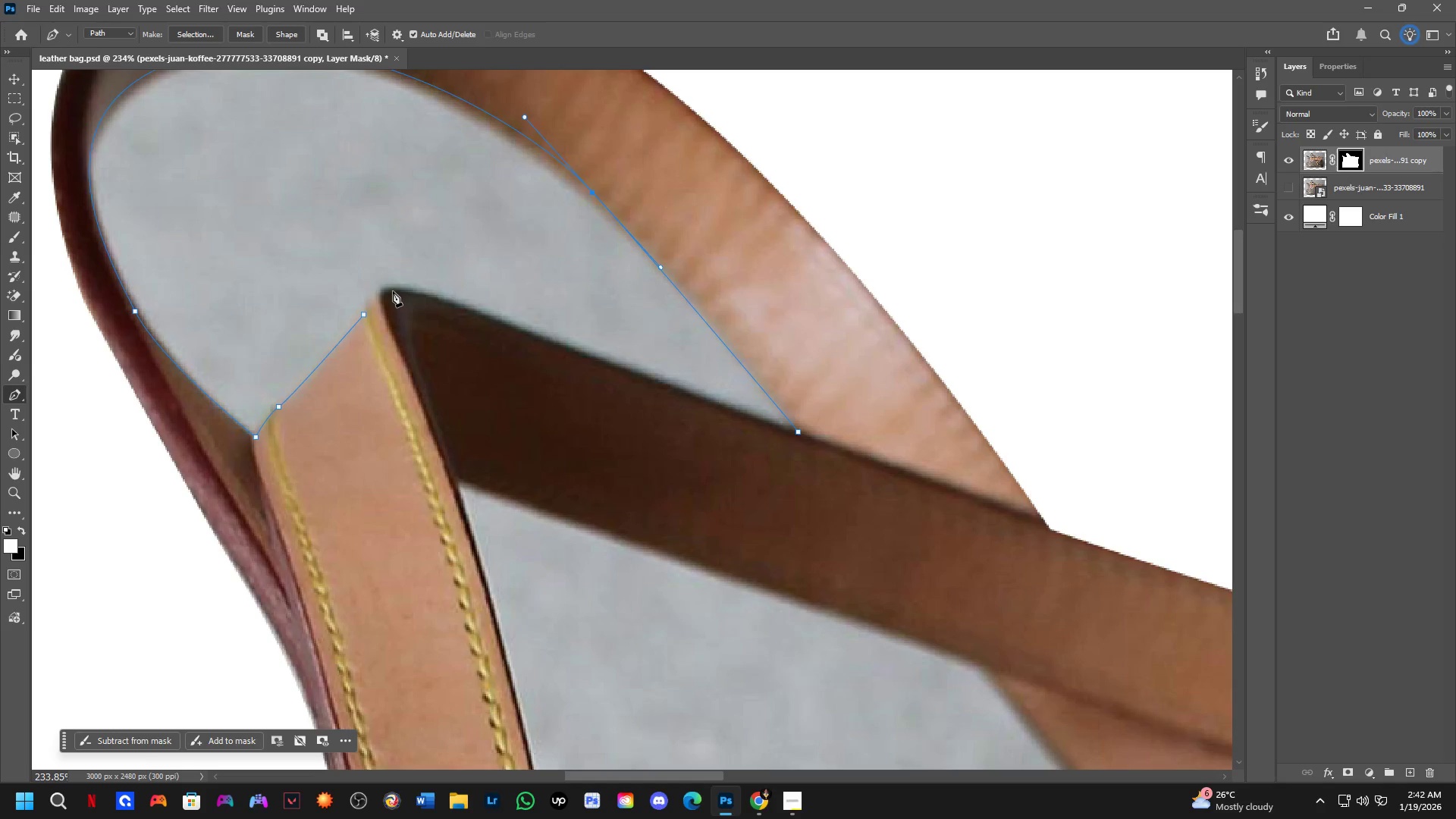 
left_click_drag(start_coordinate=[393, 290], to_coordinate=[367, 290])
 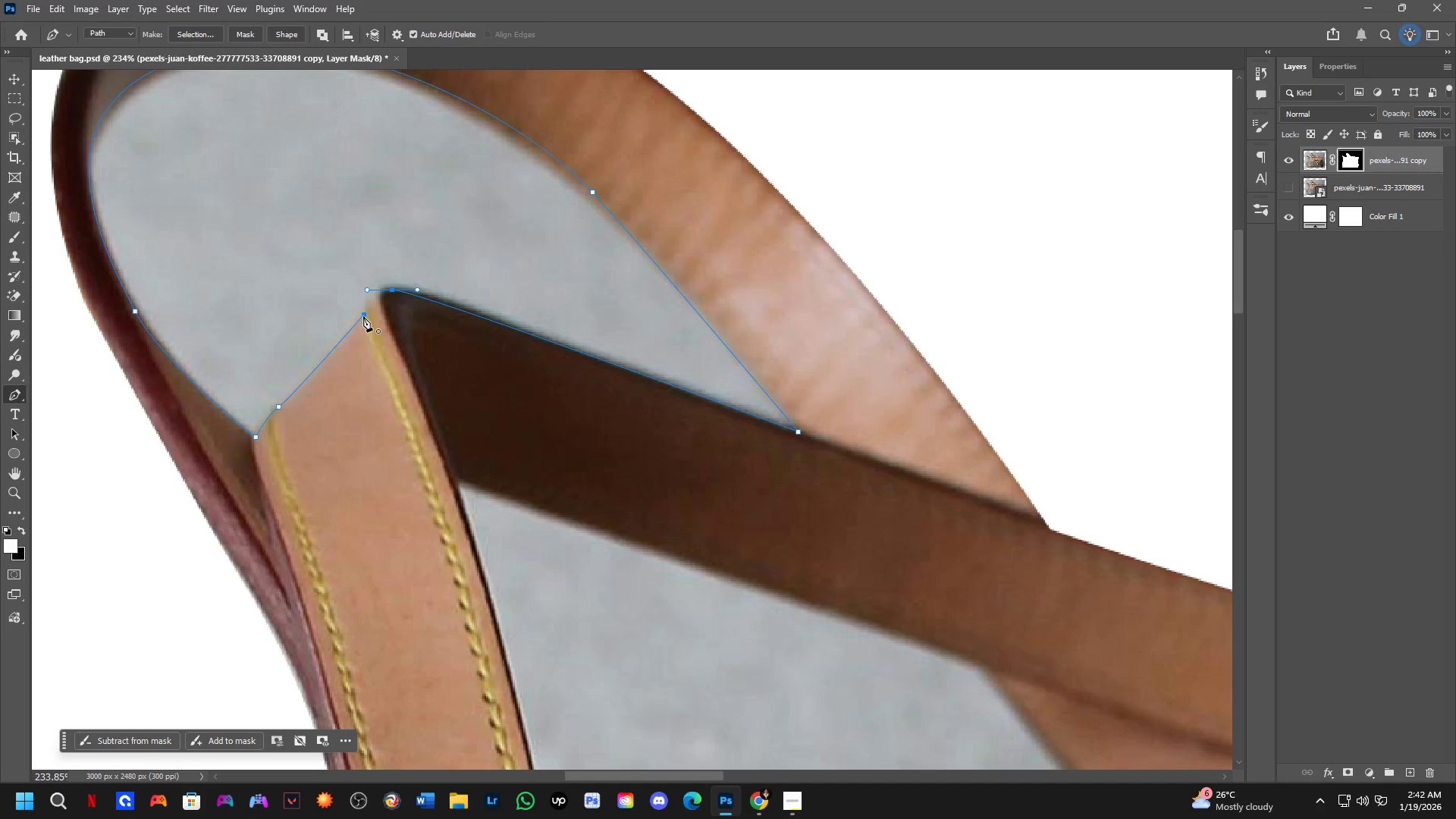 
left_click_drag(start_coordinate=[362, 314], to_coordinate=[364, 322])
 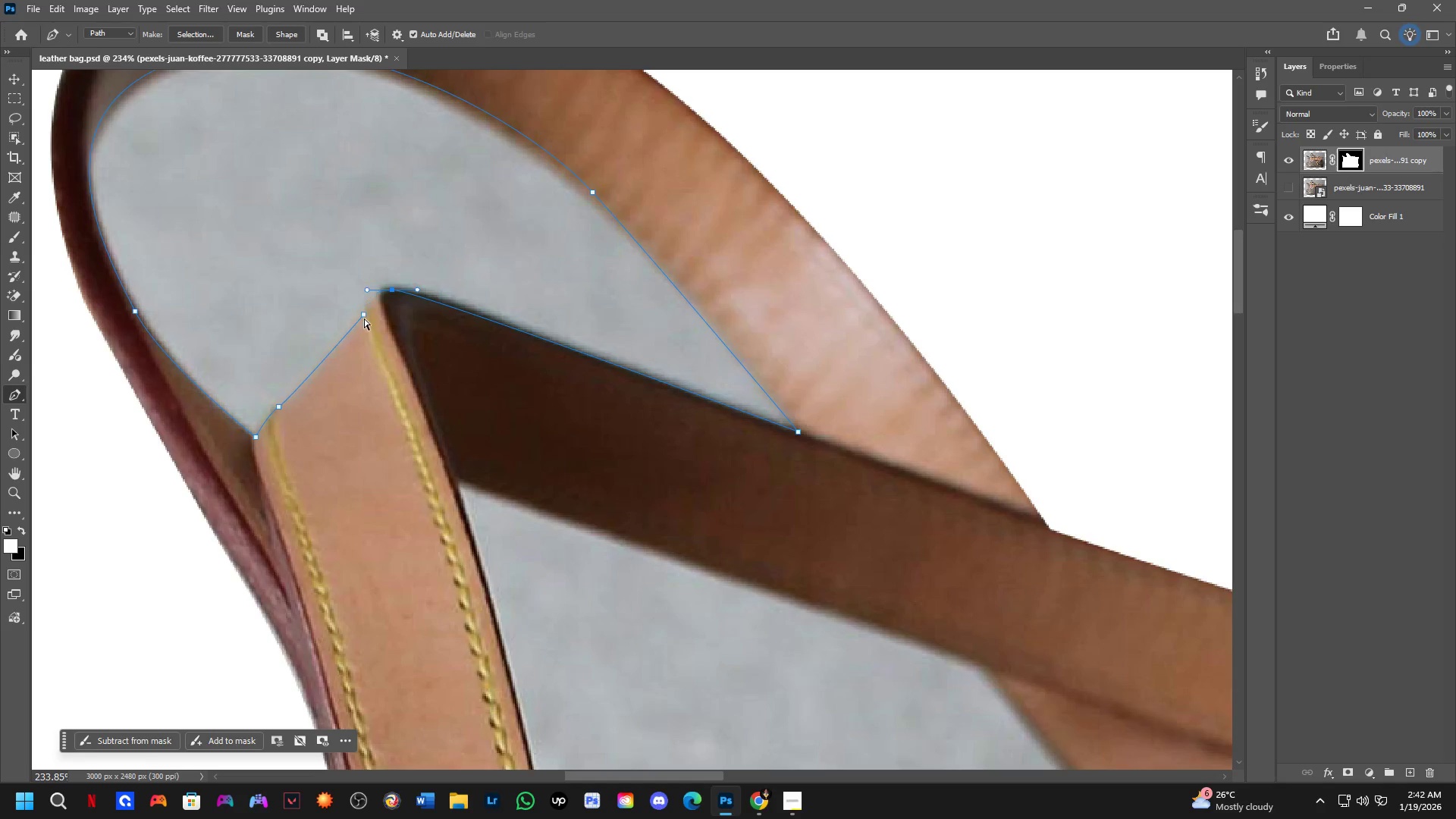 
key(Control+ControlLeft)
 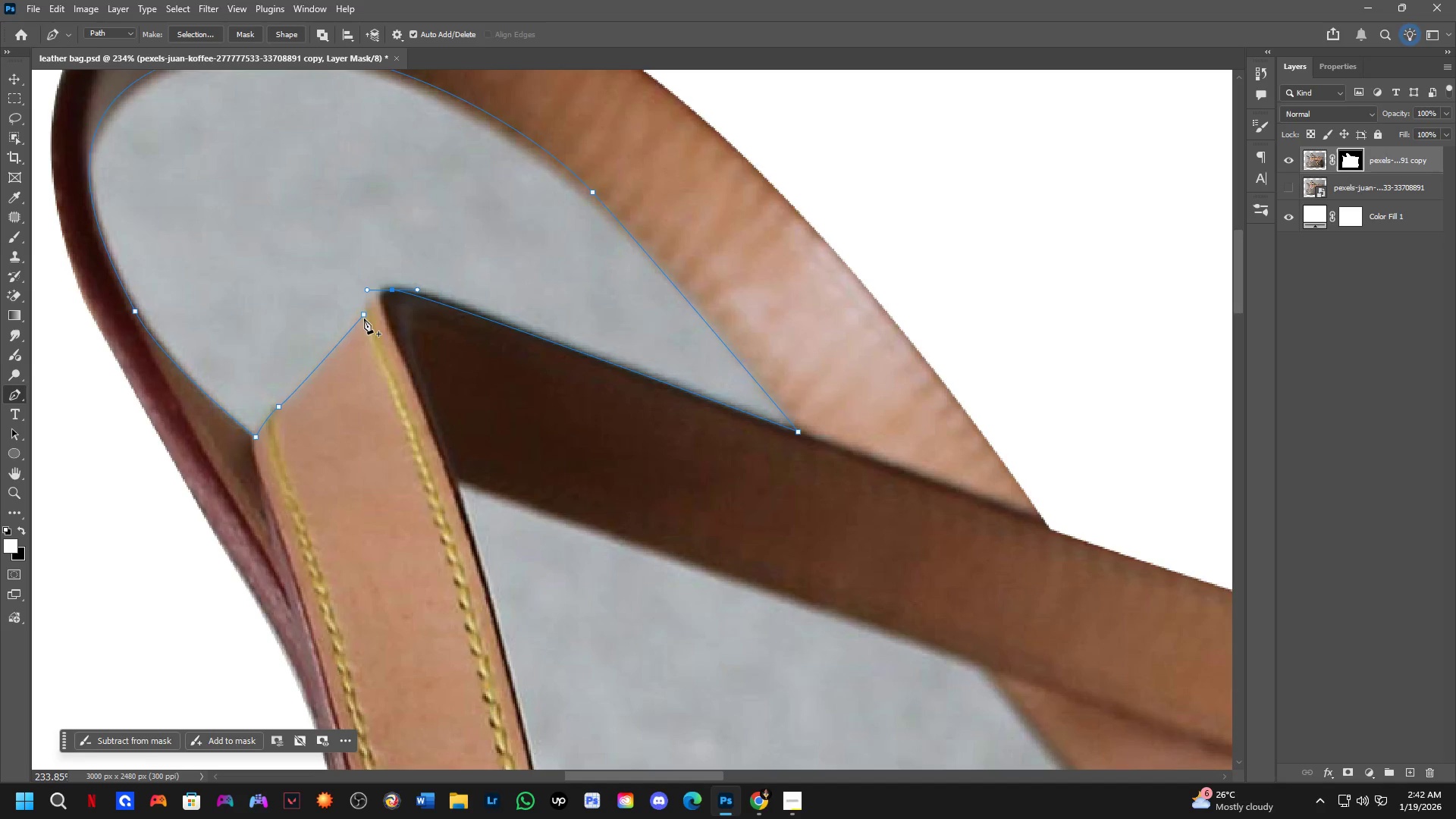 
key(Control+Z)
 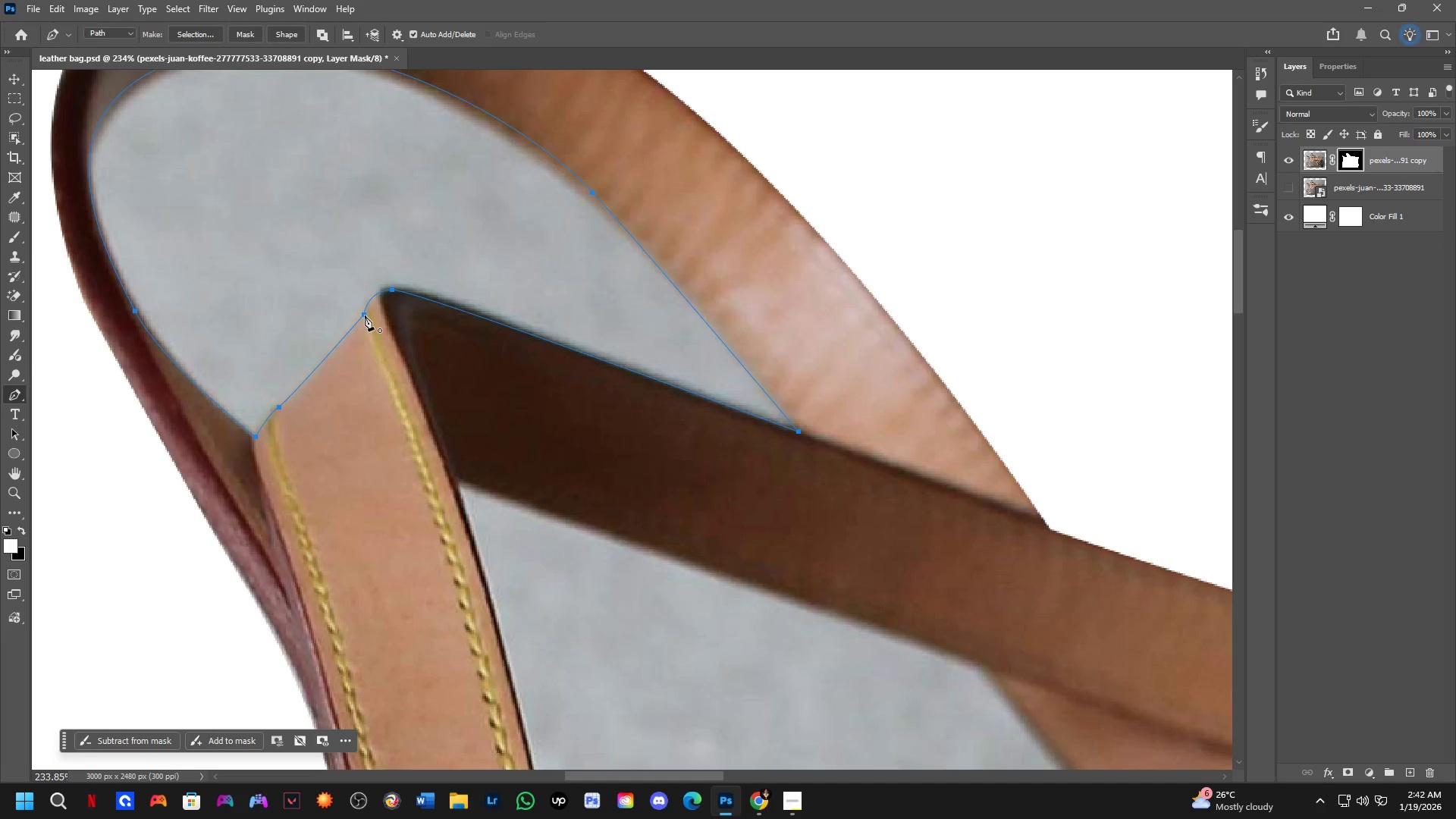 
left_click([365, 315])
 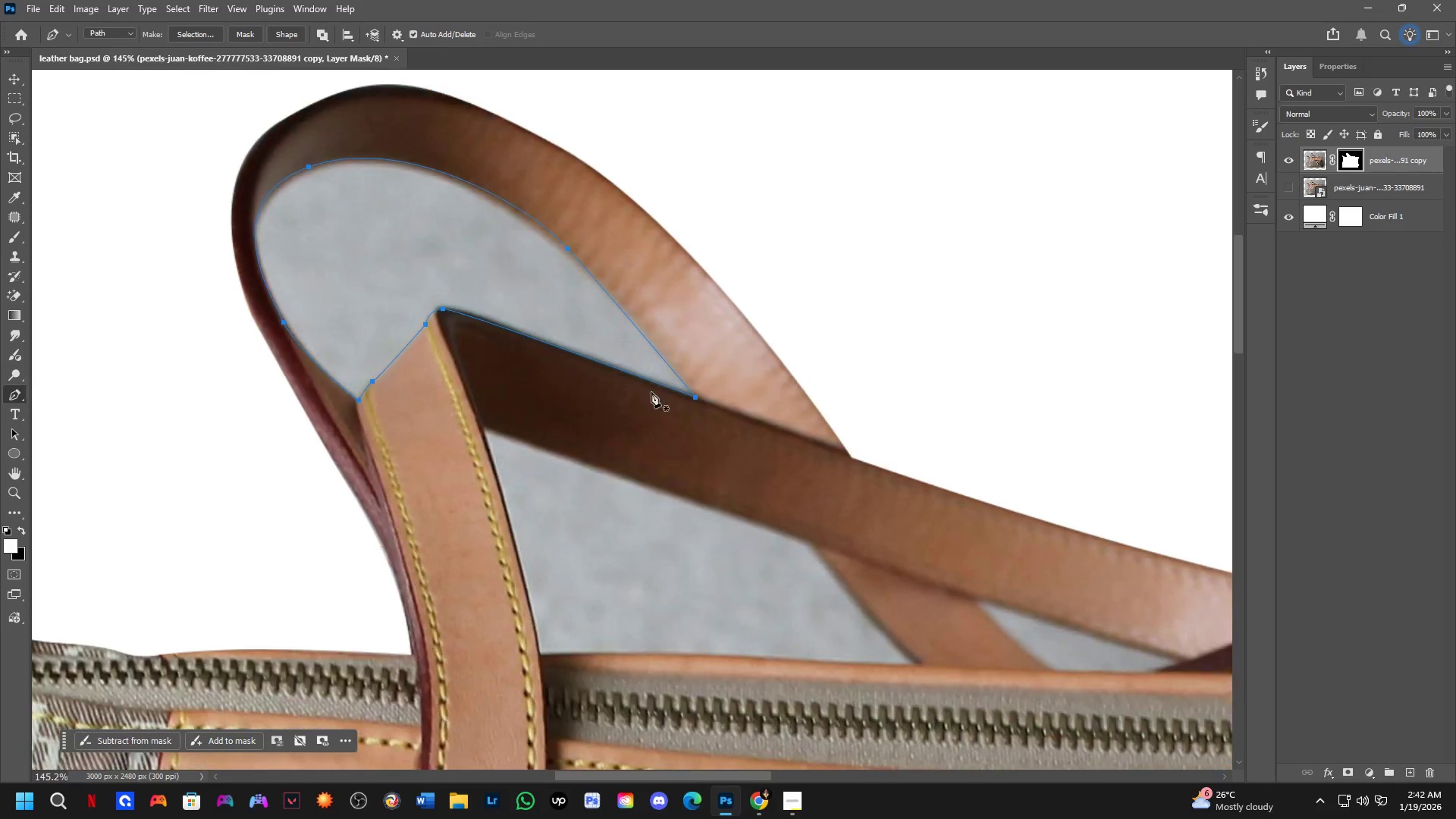 
hold_key(key=Space, duration=0.52)
 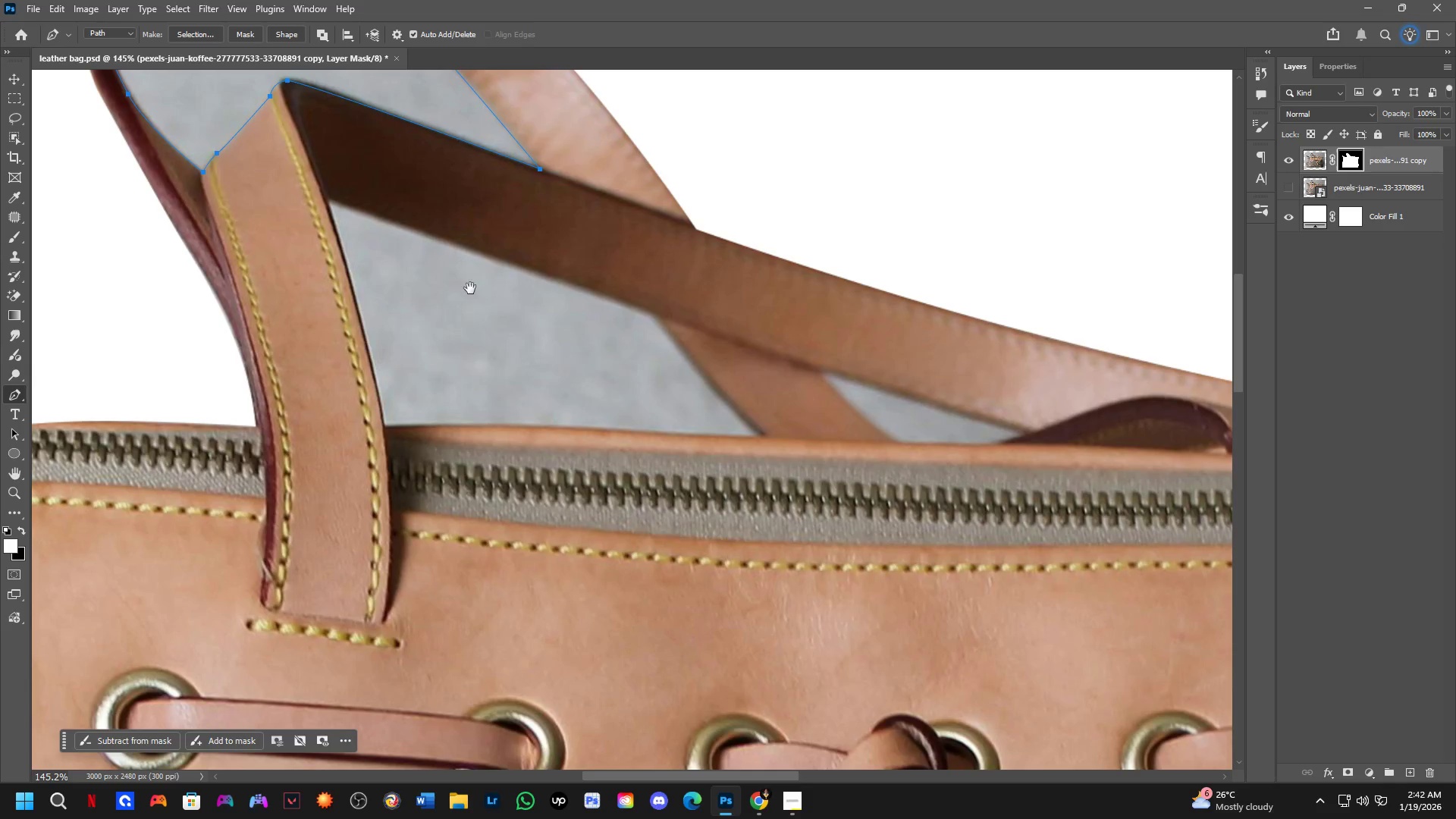 
left_click_drag(start_coordinate=[684, 460], to_coordinate=[657, 398])
 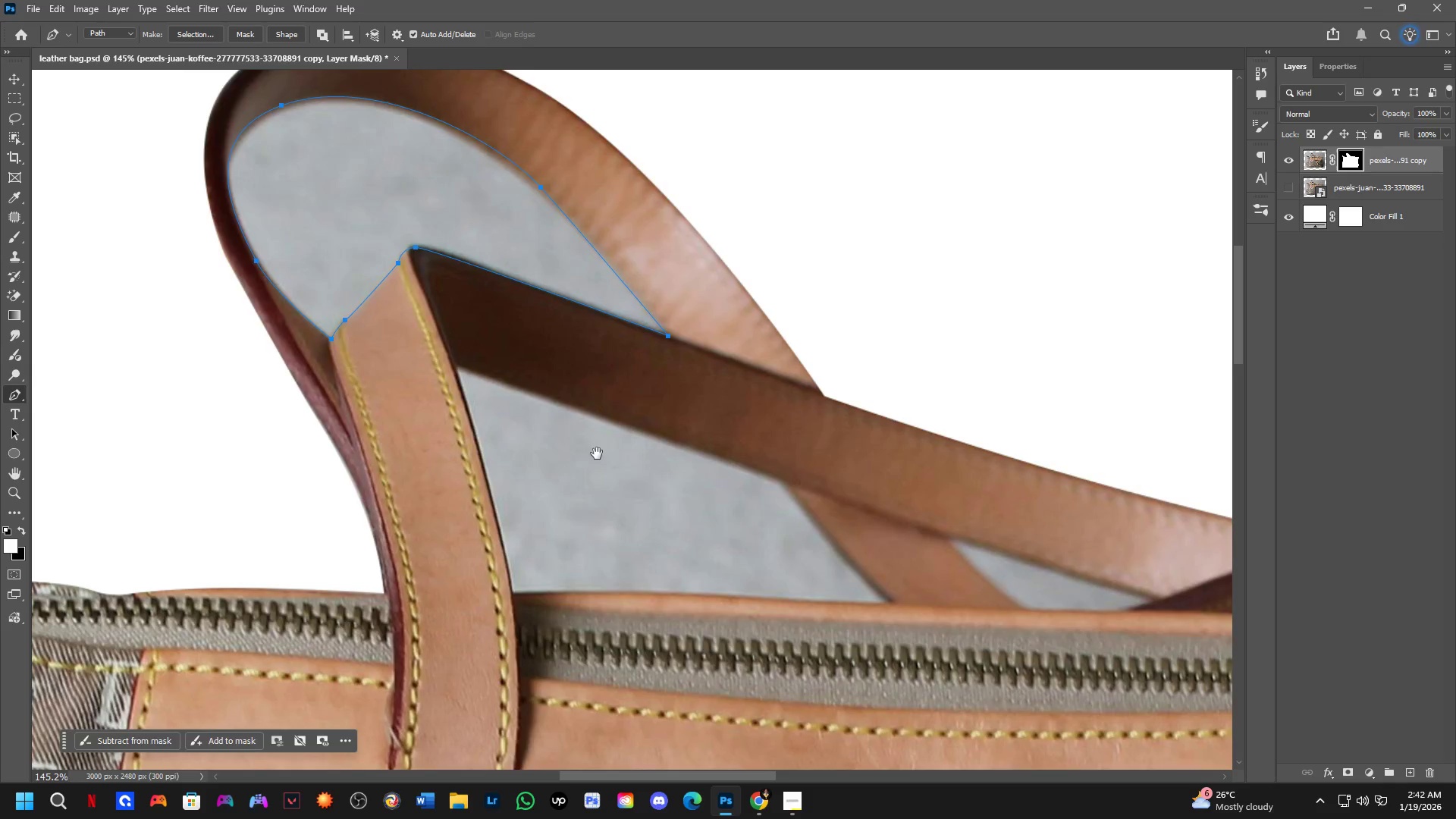 
scroll: coordinate [557, 351], scroll_direction: down, amount: 5.0
 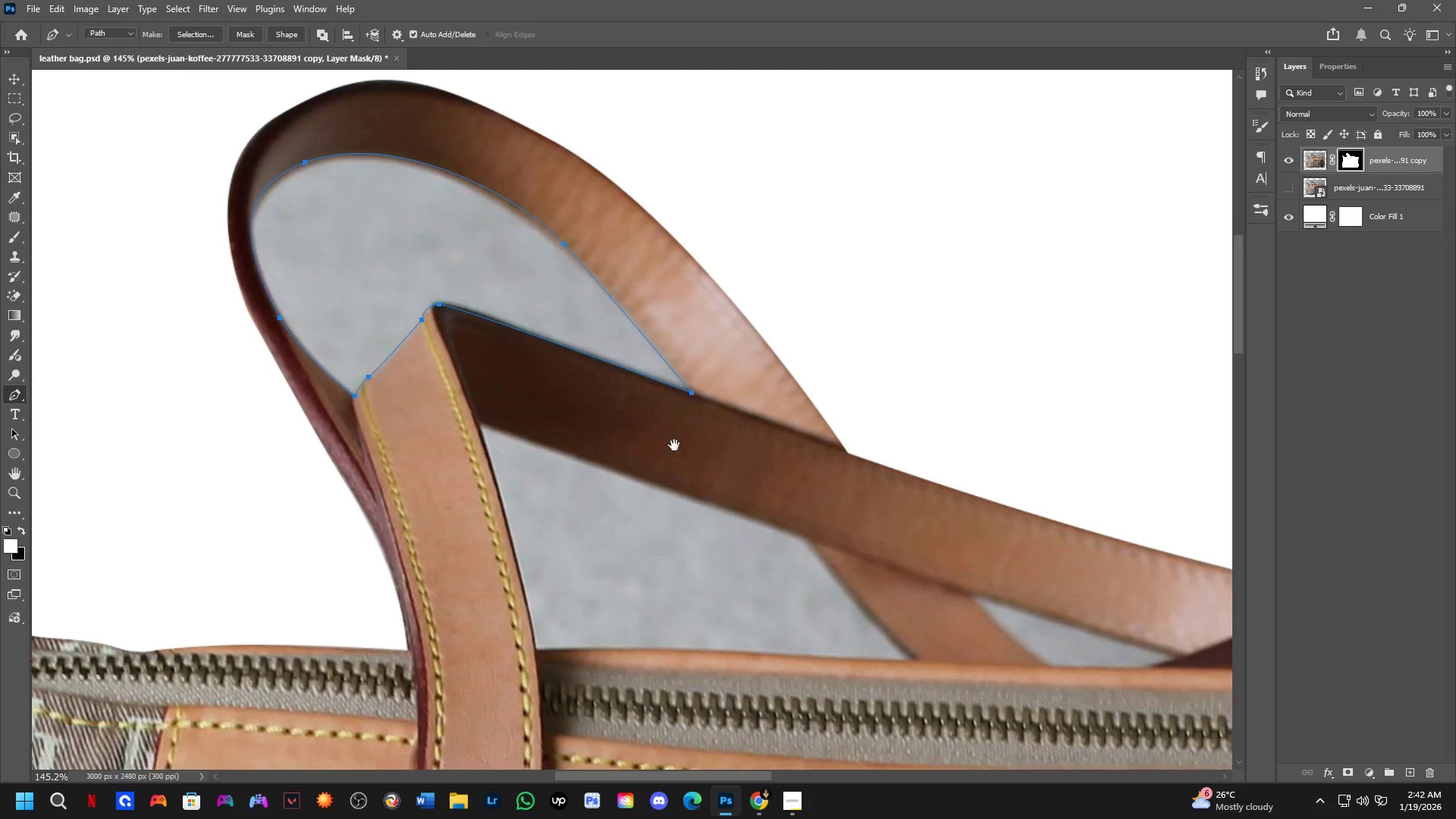 
hold_key(key=Space, duration=0.52)
 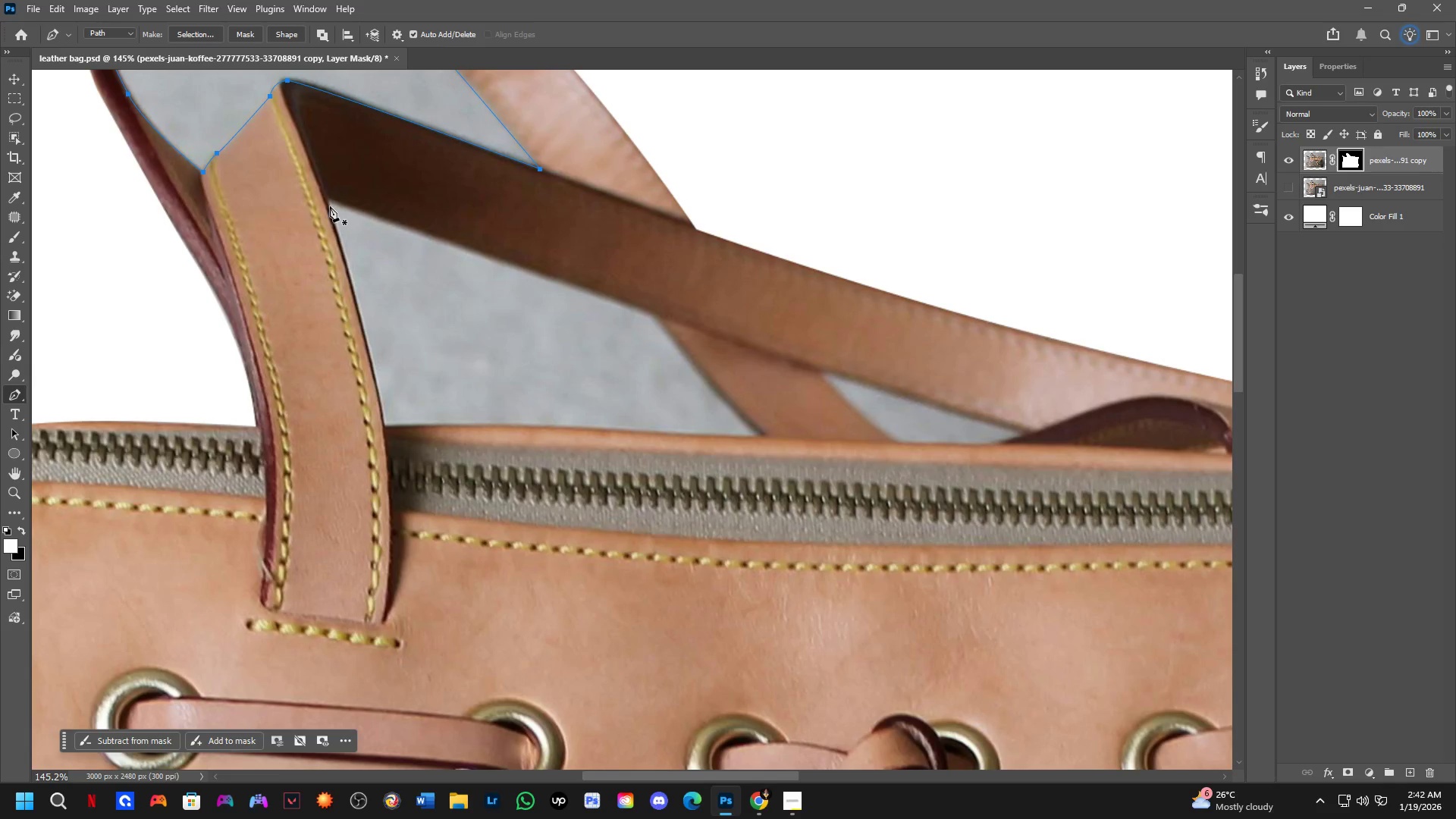 
left_click_drag(start_coordinate=[598, 455], to_coordinate=[470, 288])
 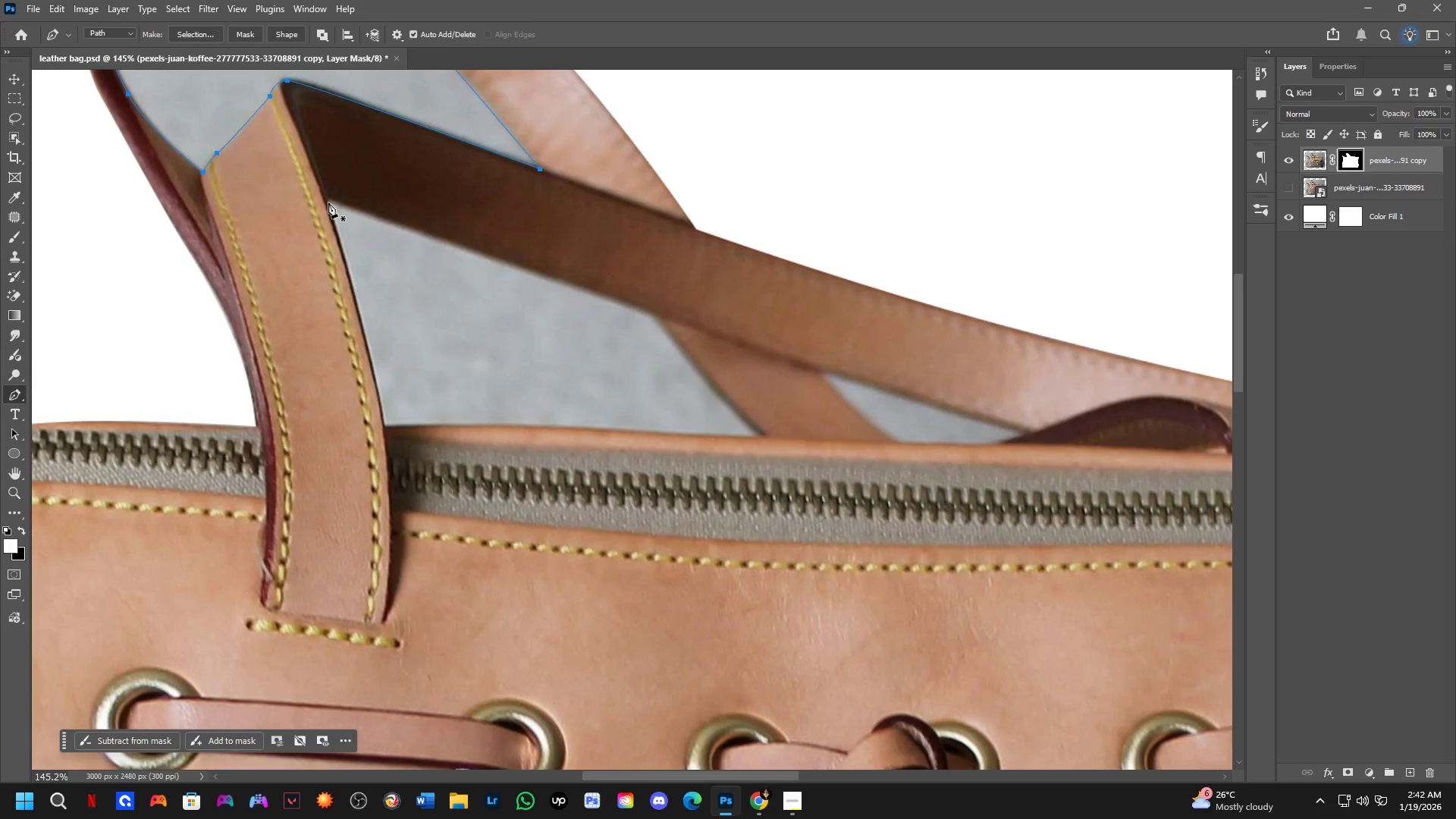 
left_click([328, 199])
 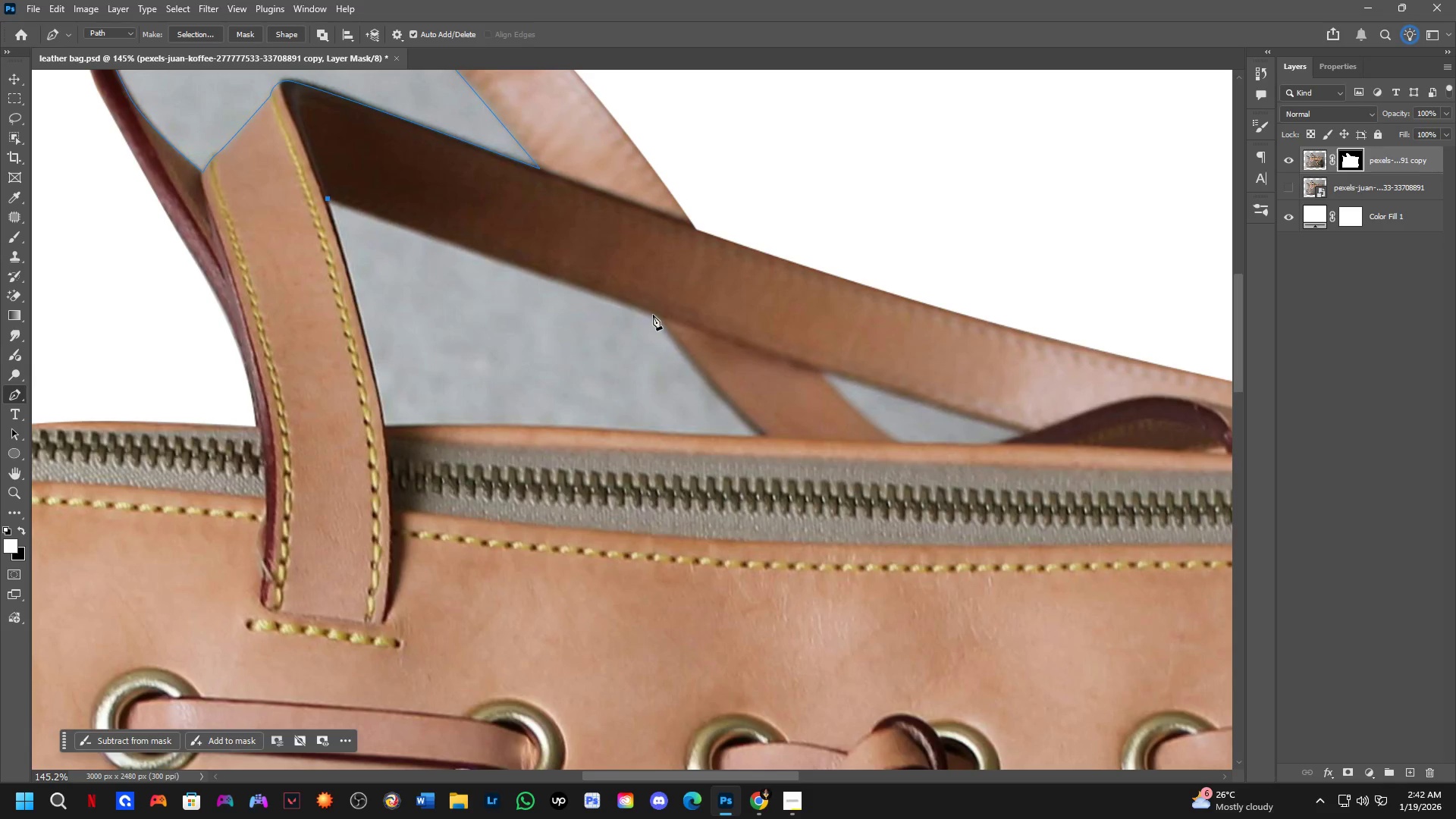 
left_click([655, 314])
 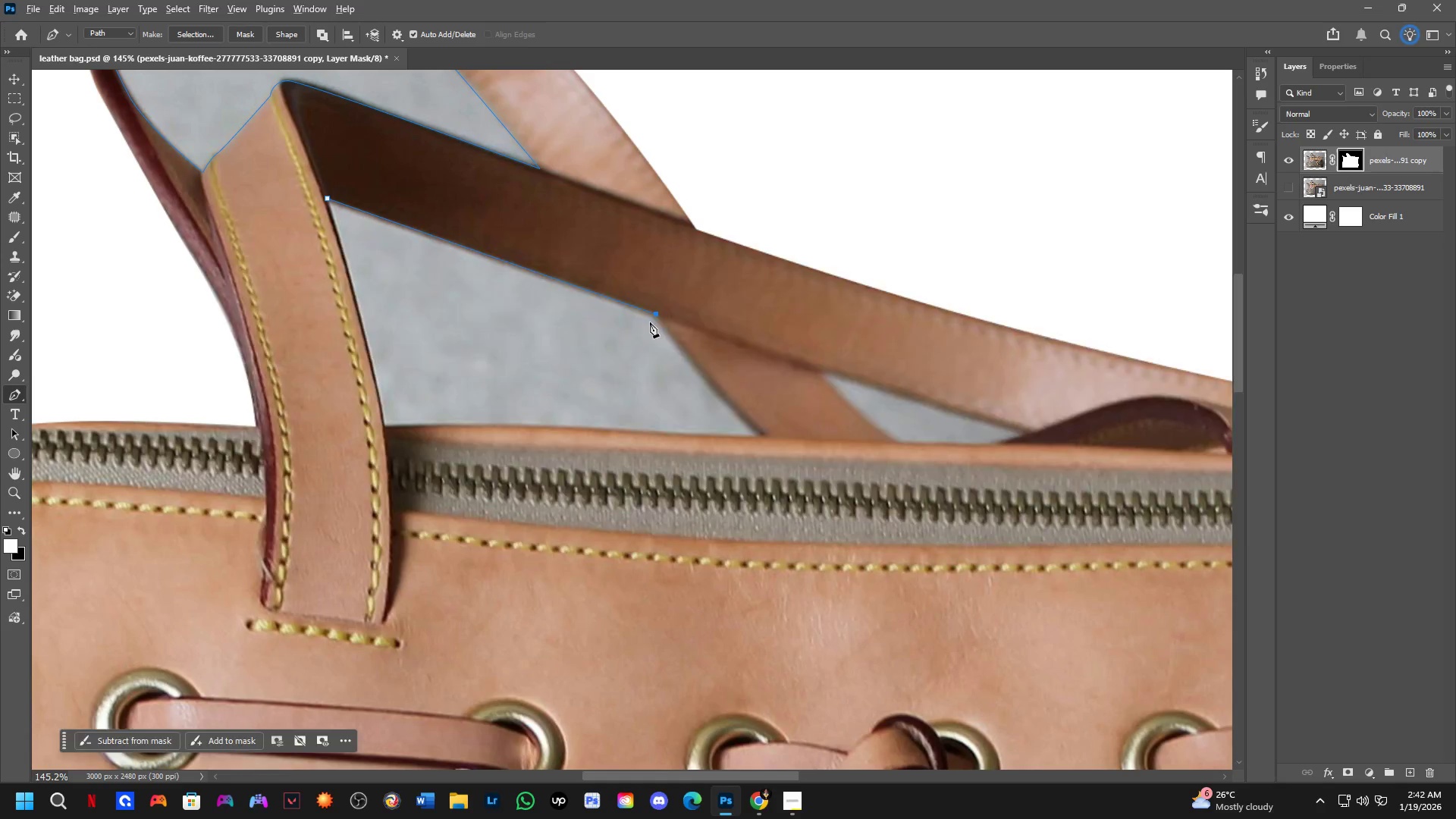 
key(Alt+Tab)